 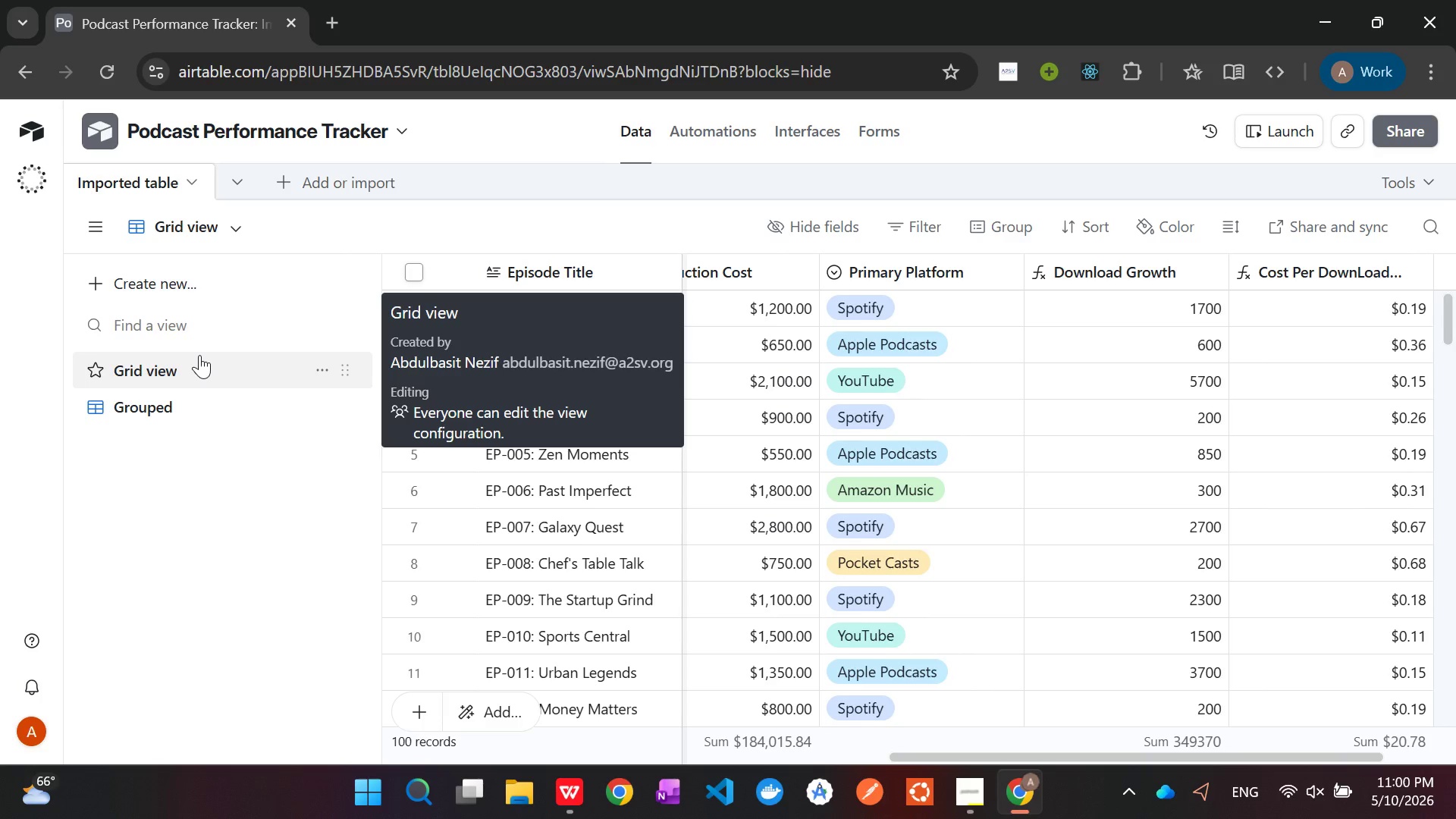 
double_click([108, 175])
 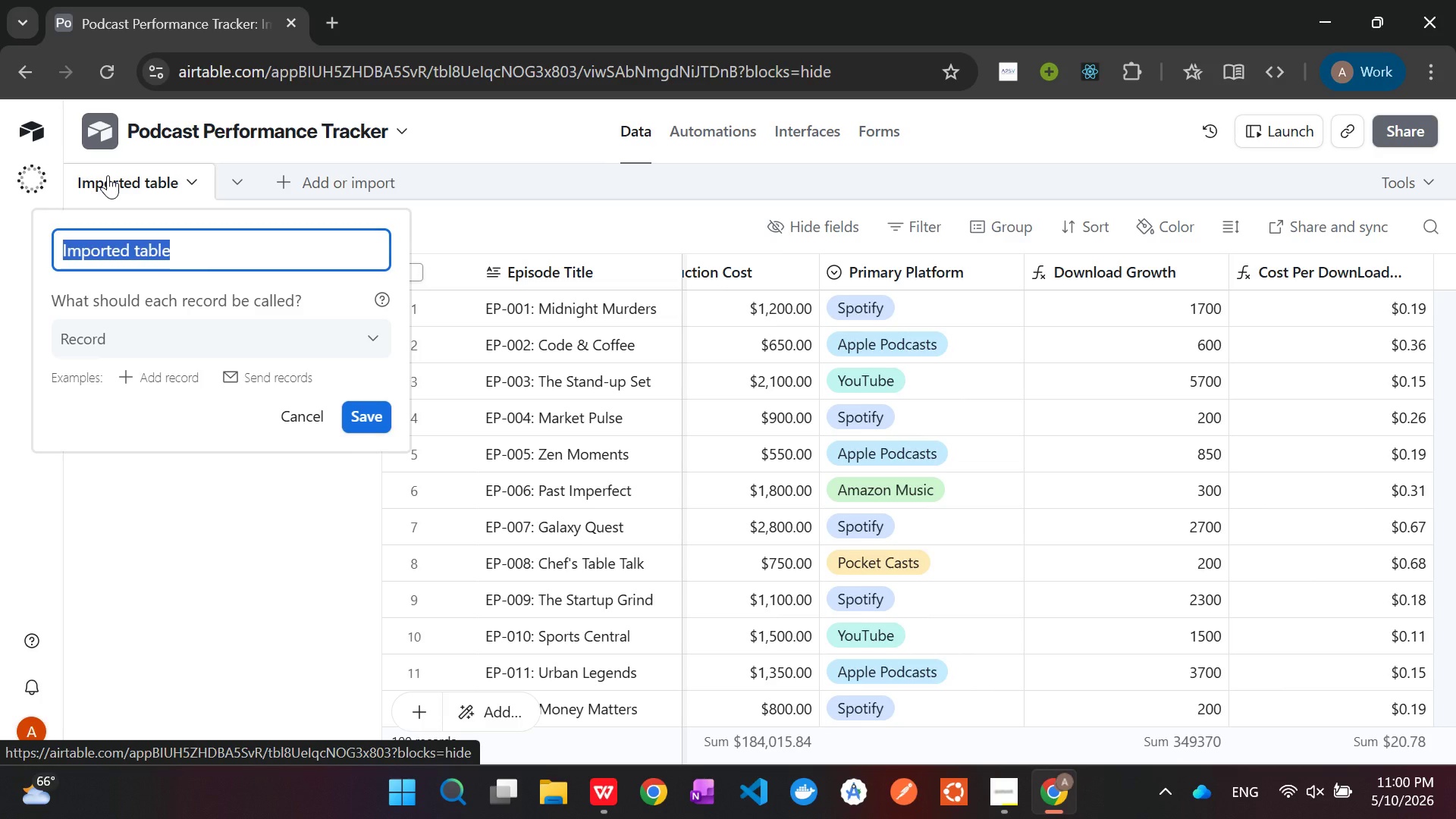 
type(Episodes)
 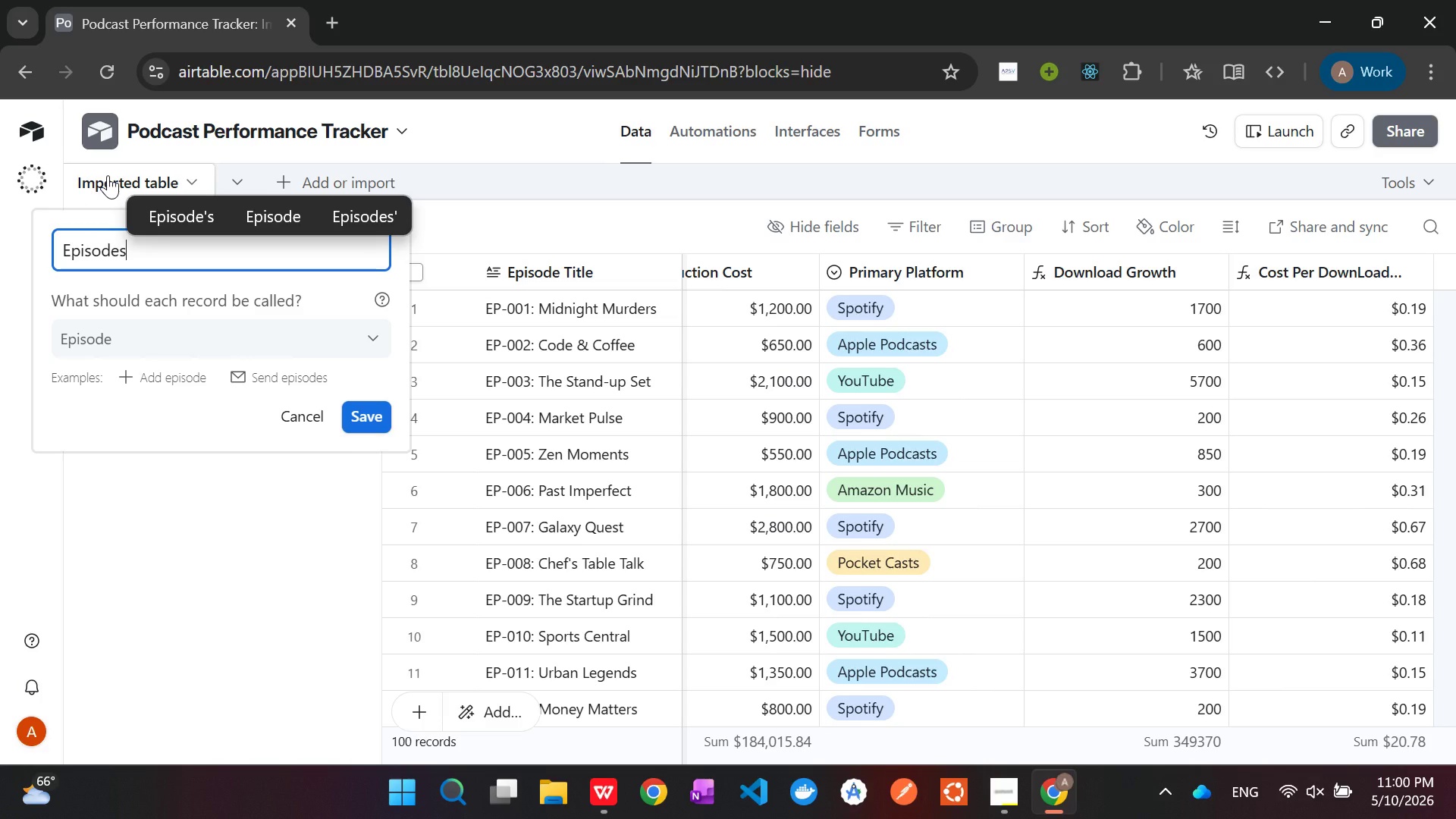 
key(Enter)
 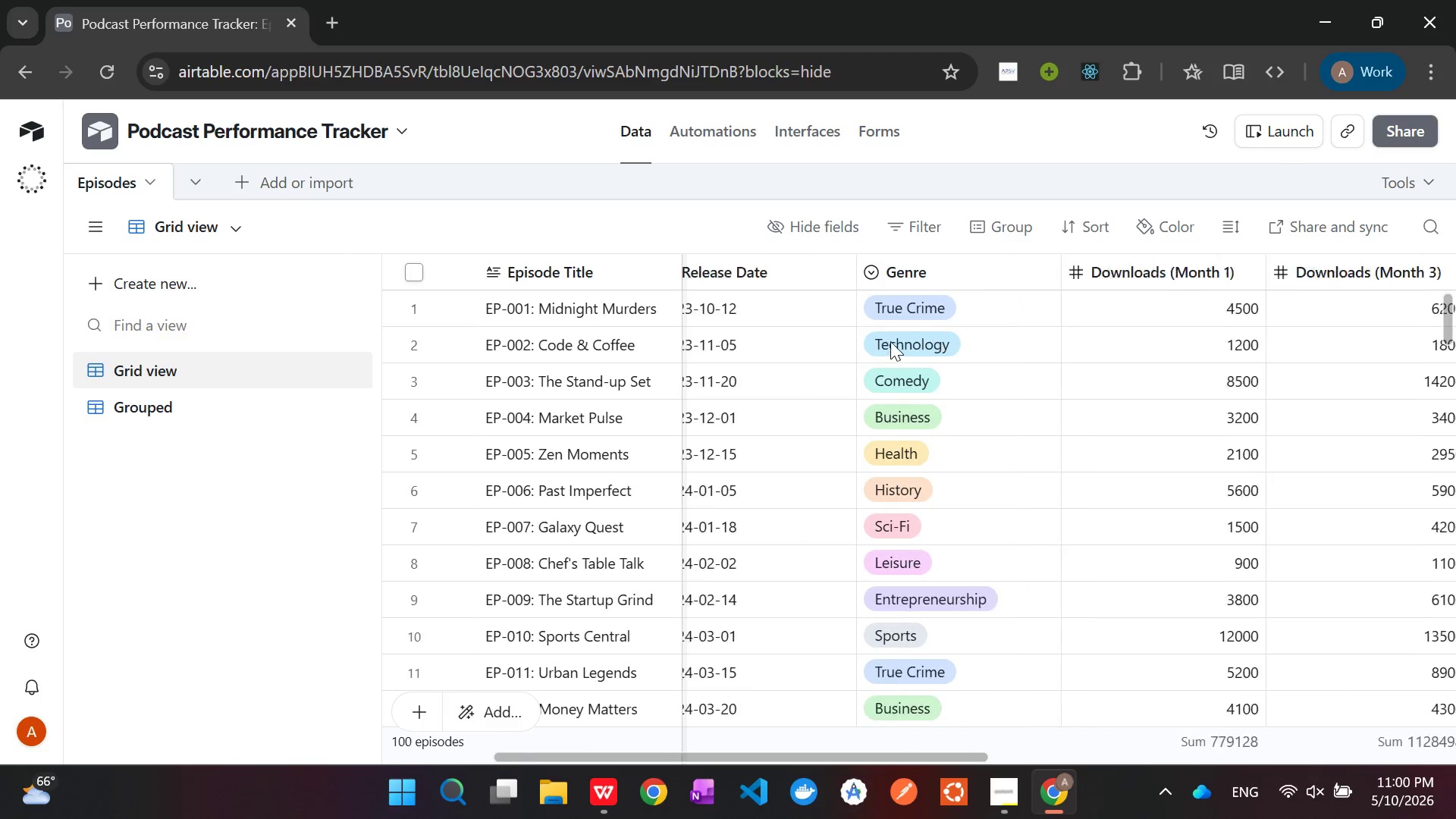 
wait(42.15)
 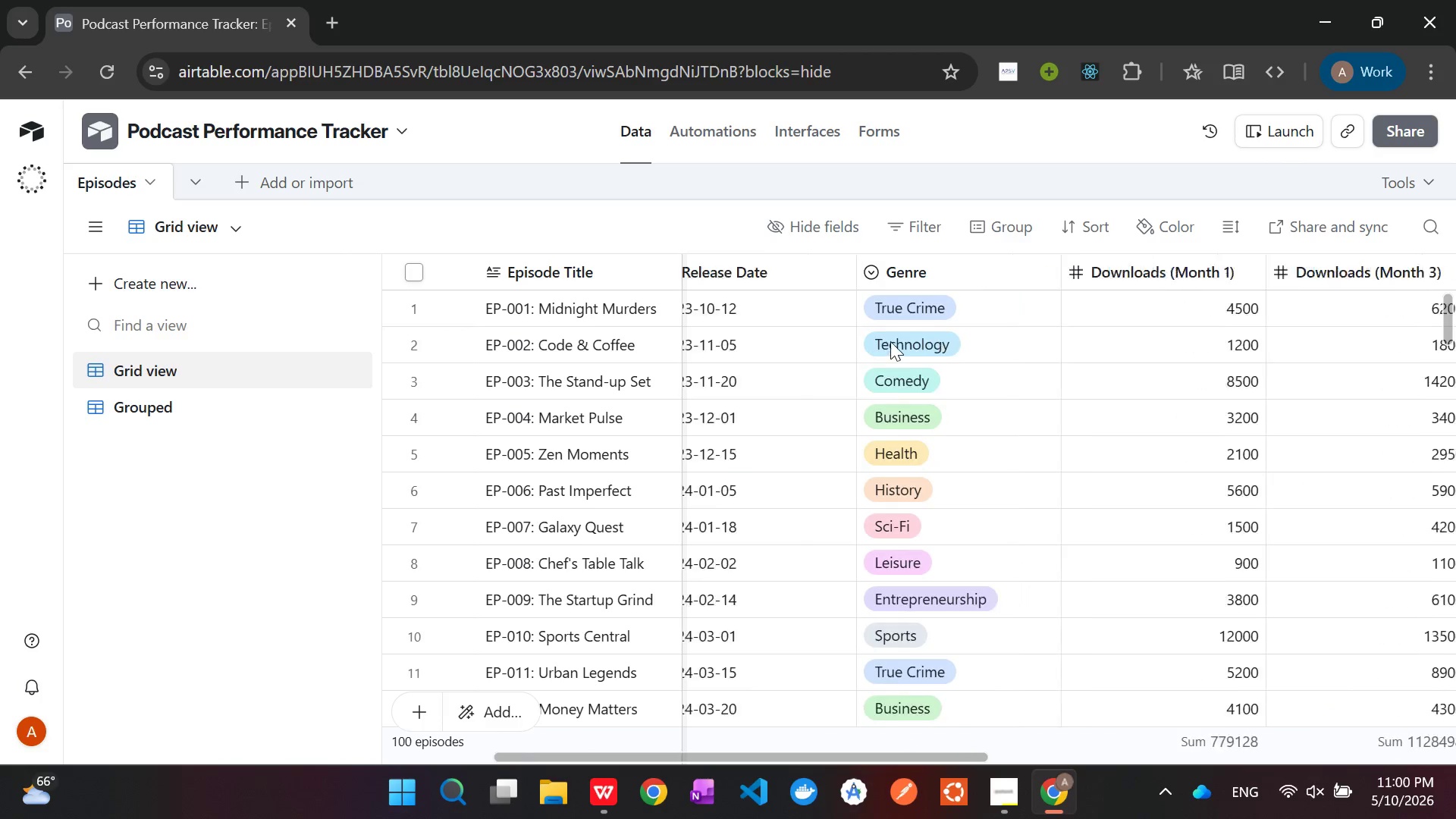 
mouse_move([856, 289])
 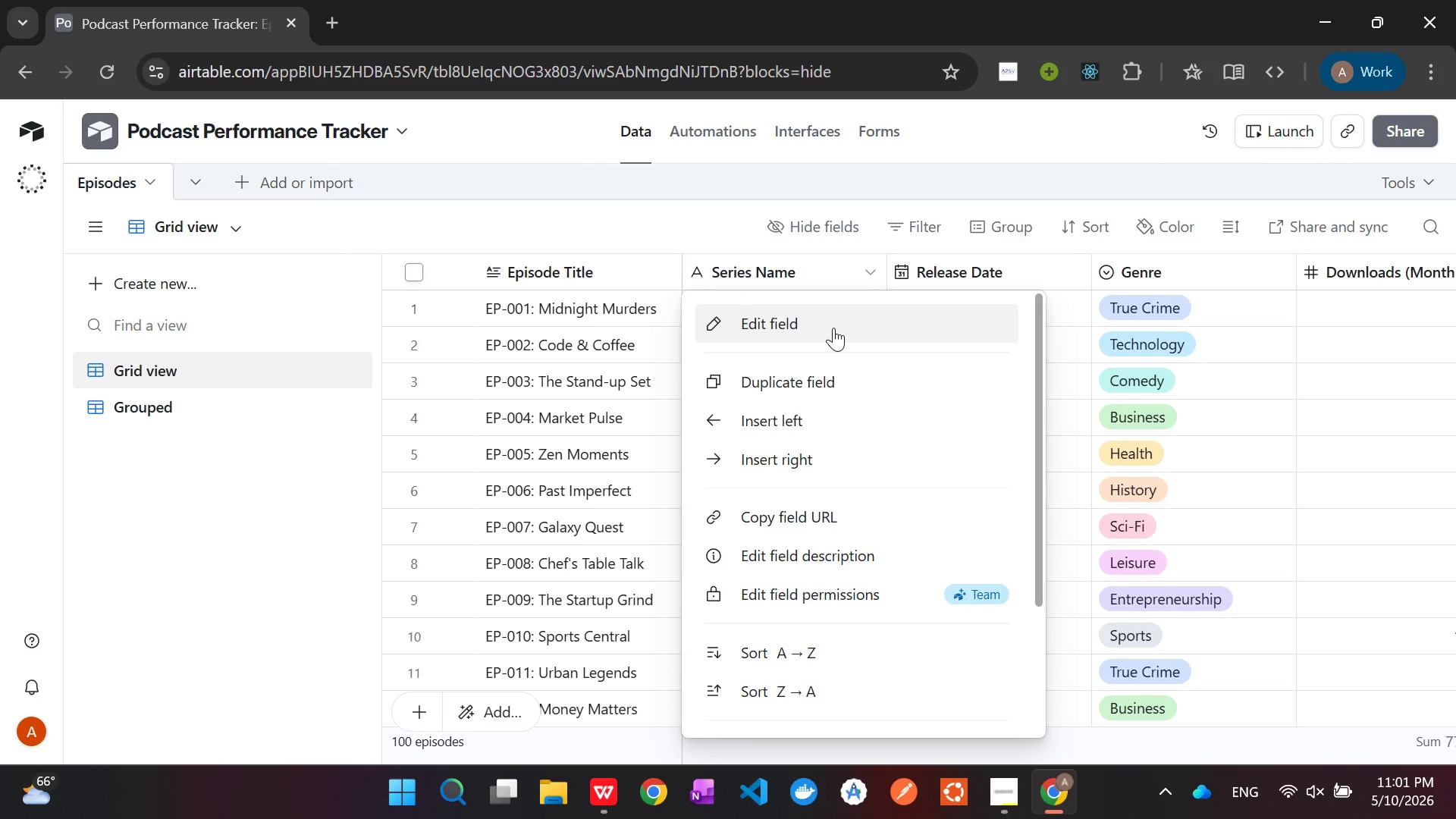 
left_click([833, 328])
 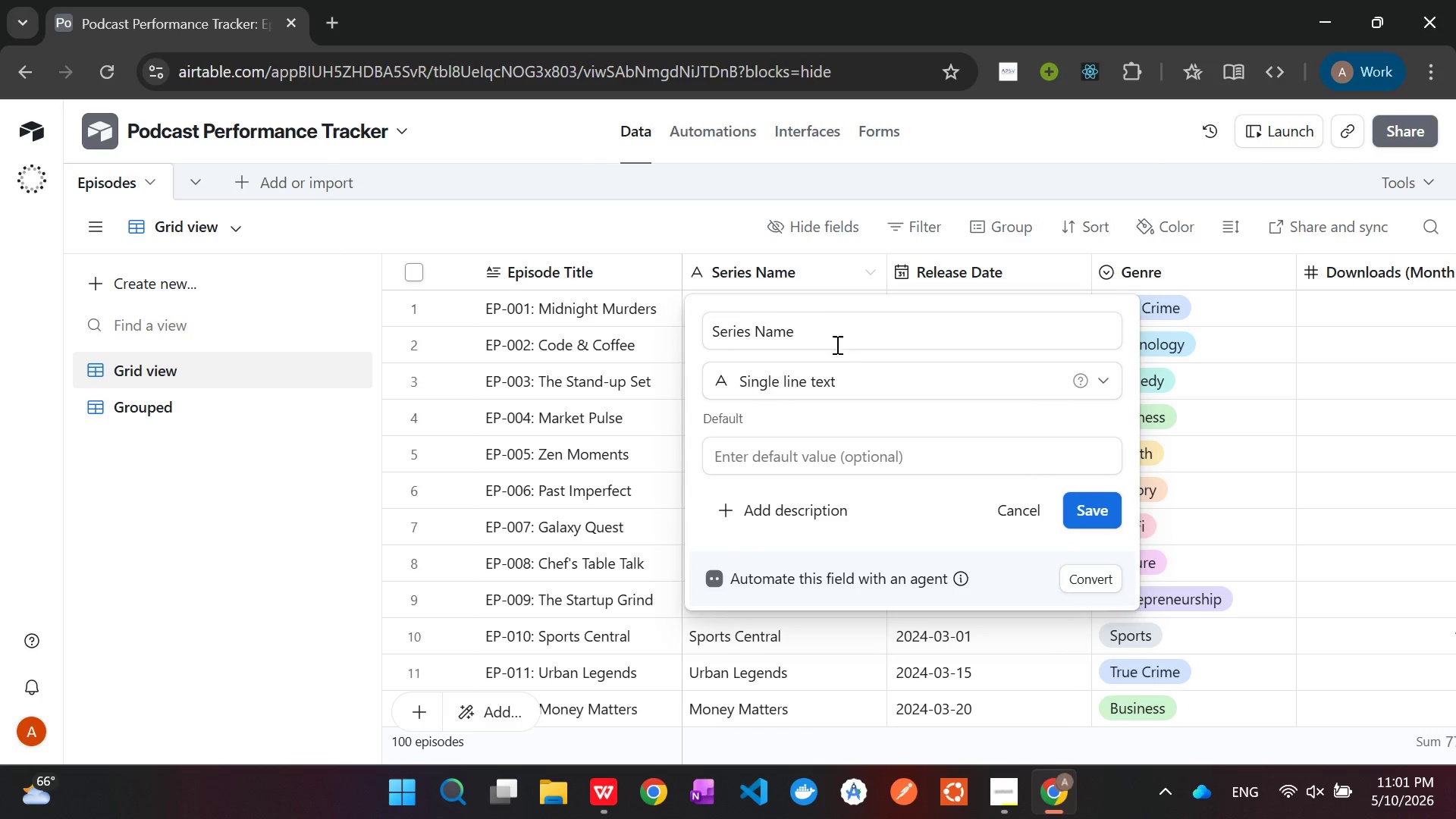 
left_click([837, 375])
 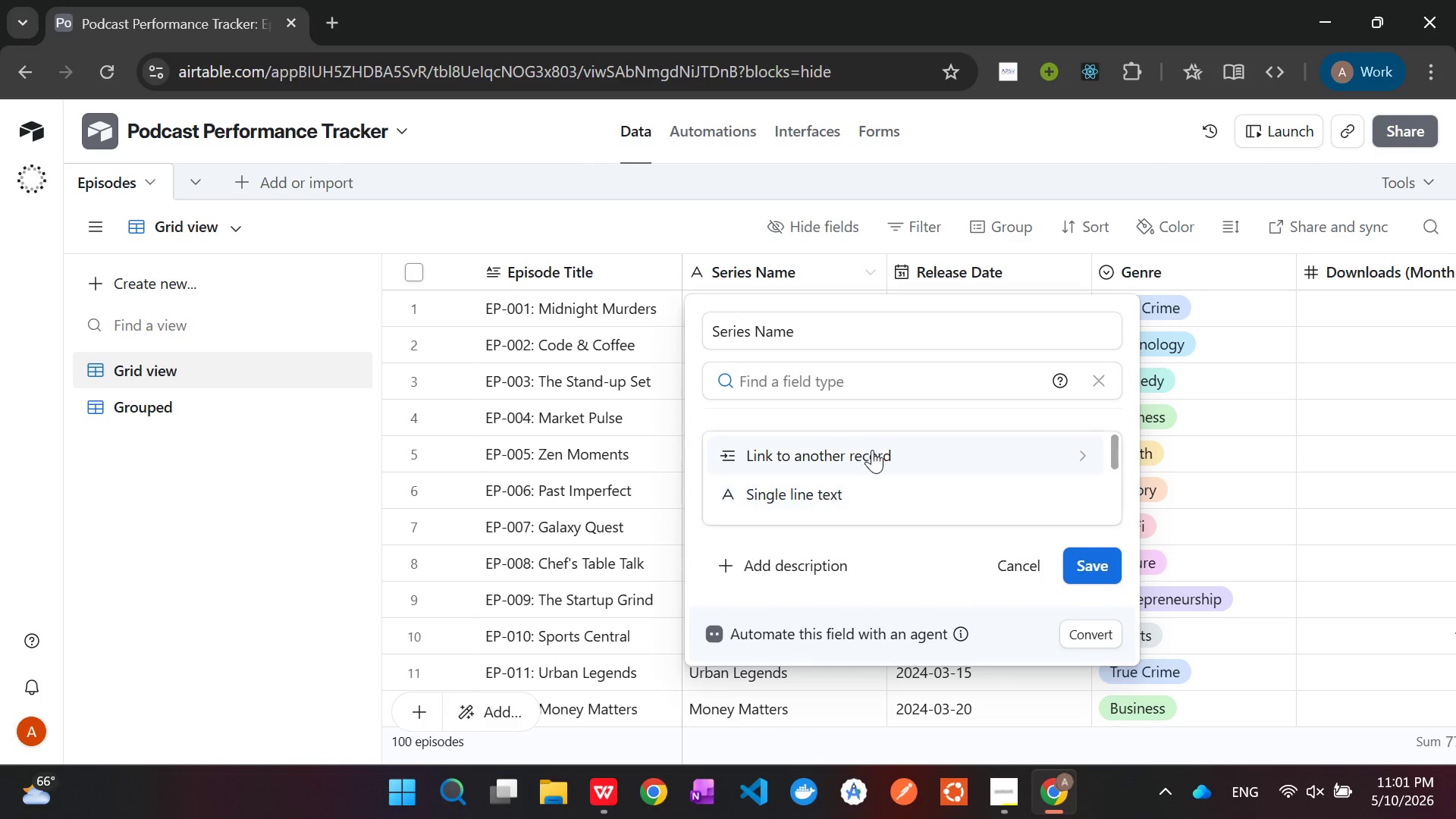 
left_click([872, 450])
 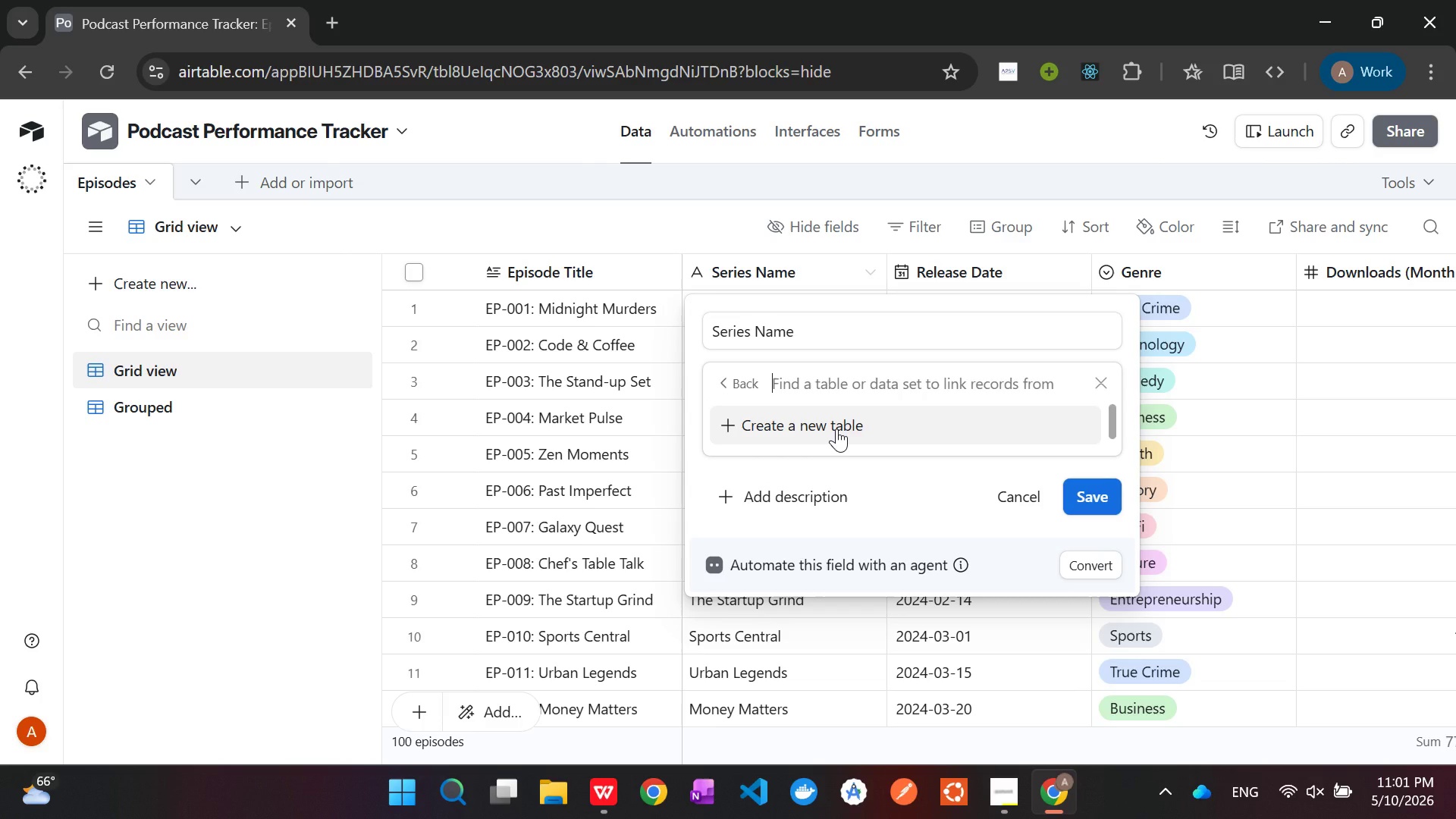 
left_click([836, 428])
 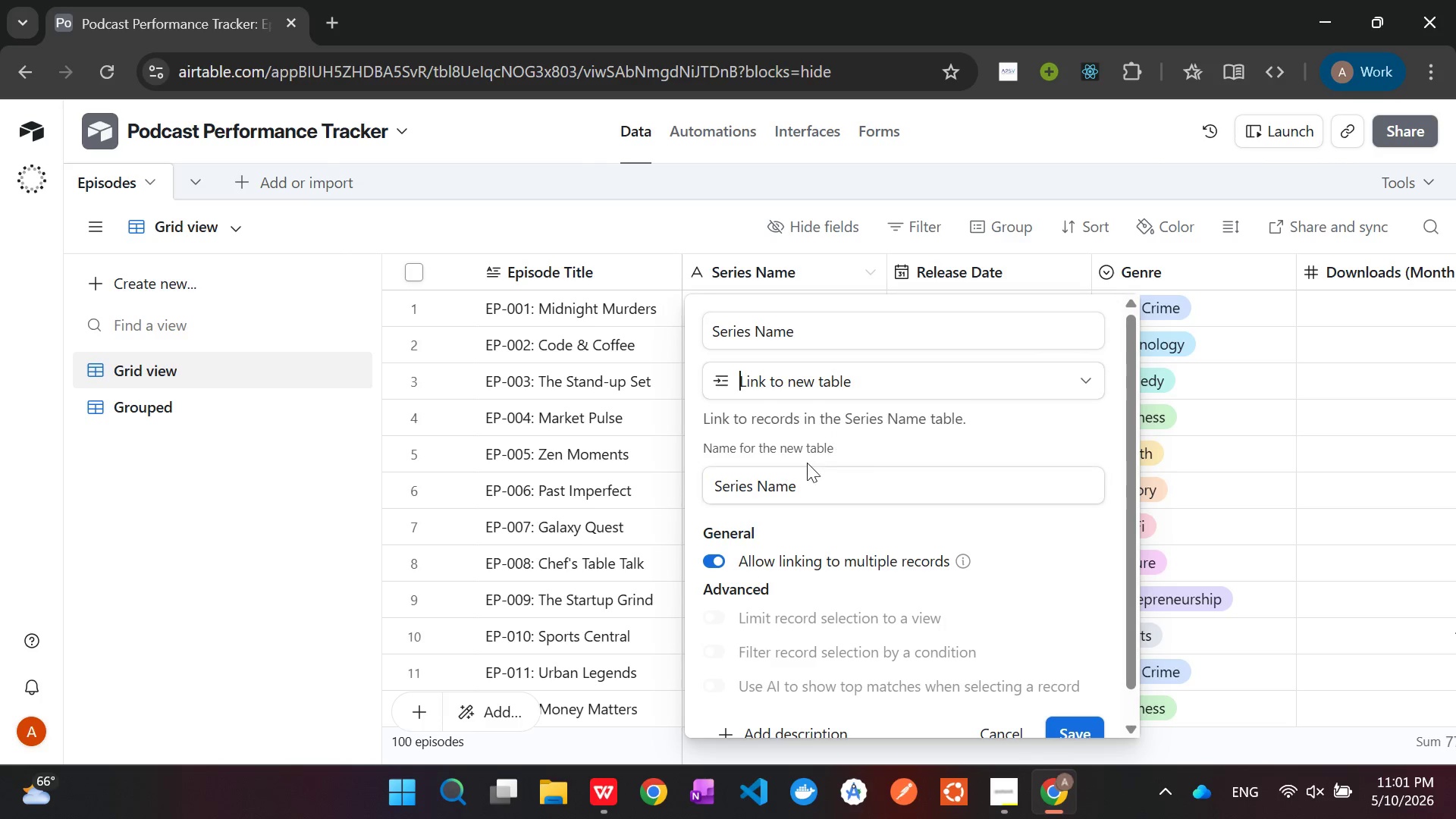 
left_click([808, 487])
 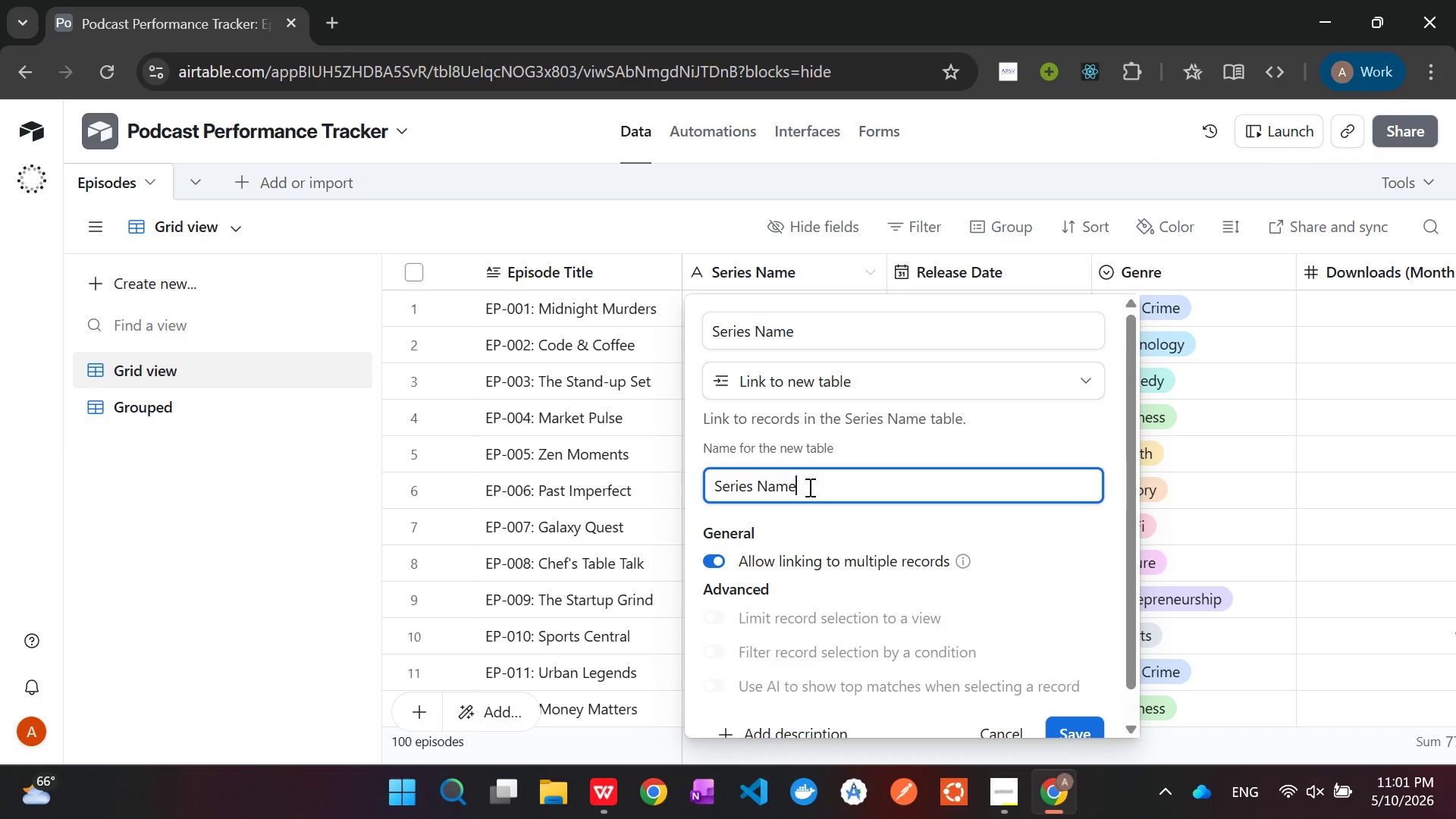 
key(Backspace)
 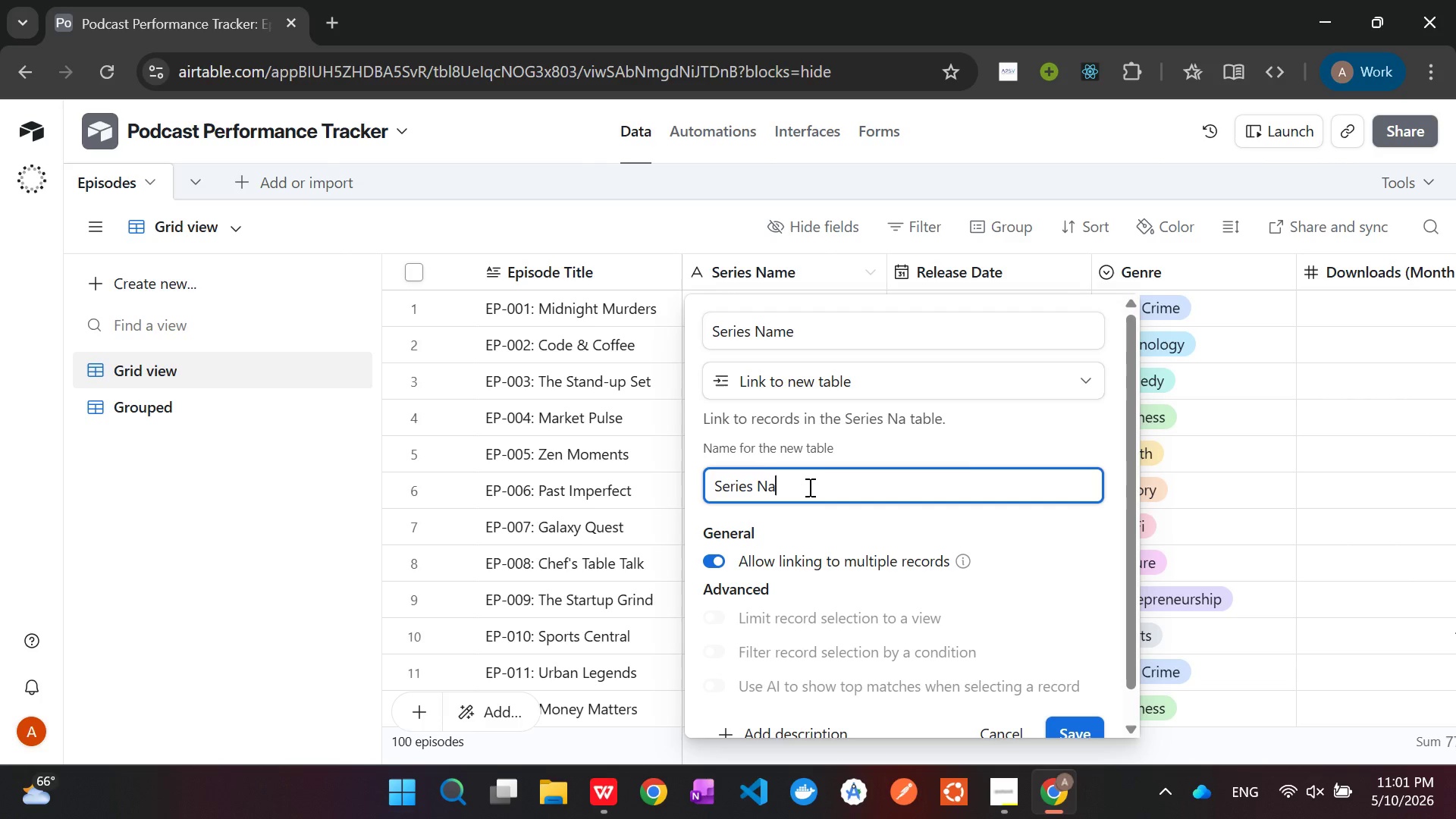 
key(Backspace)
 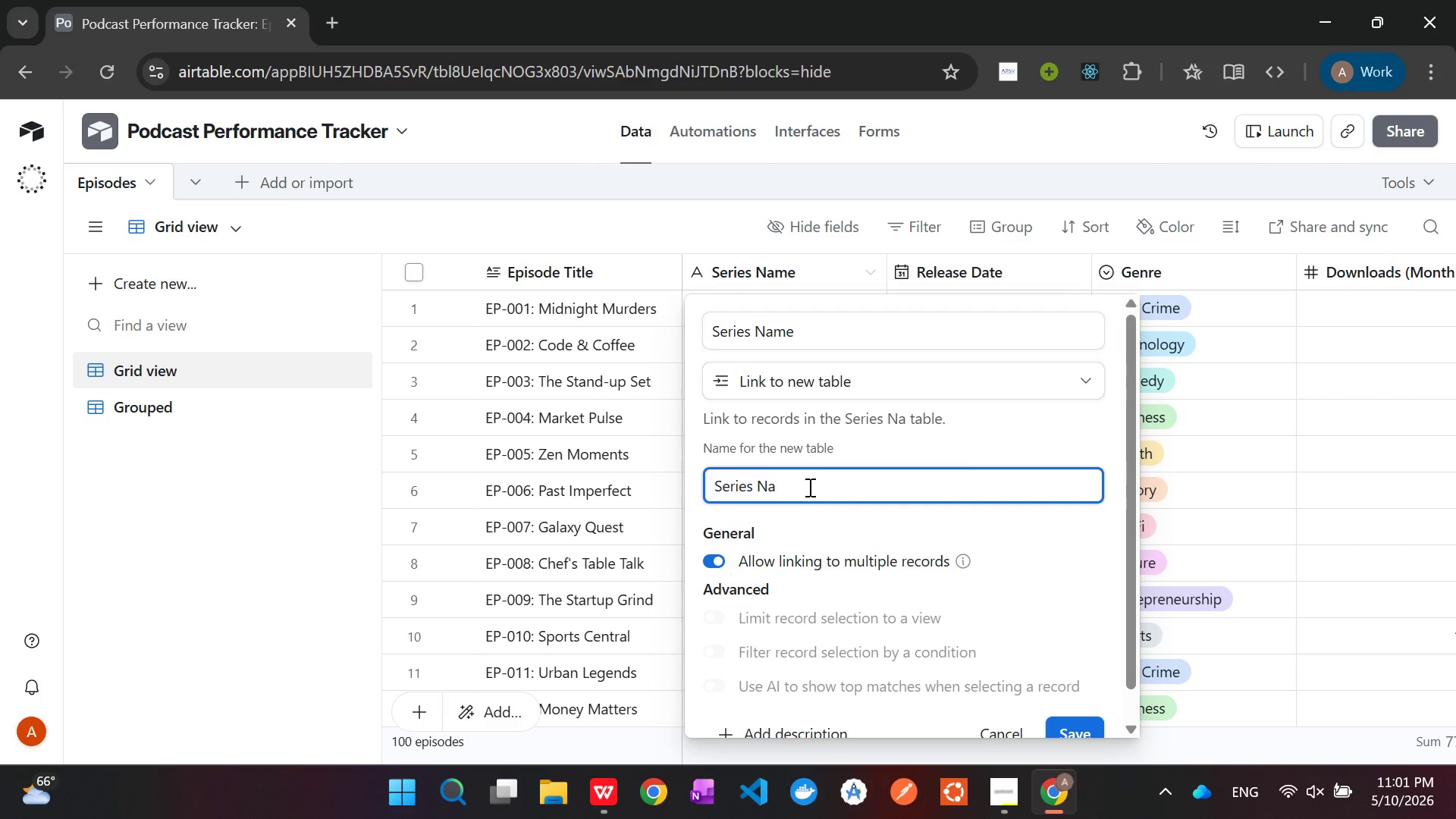 
key(Backspace)
 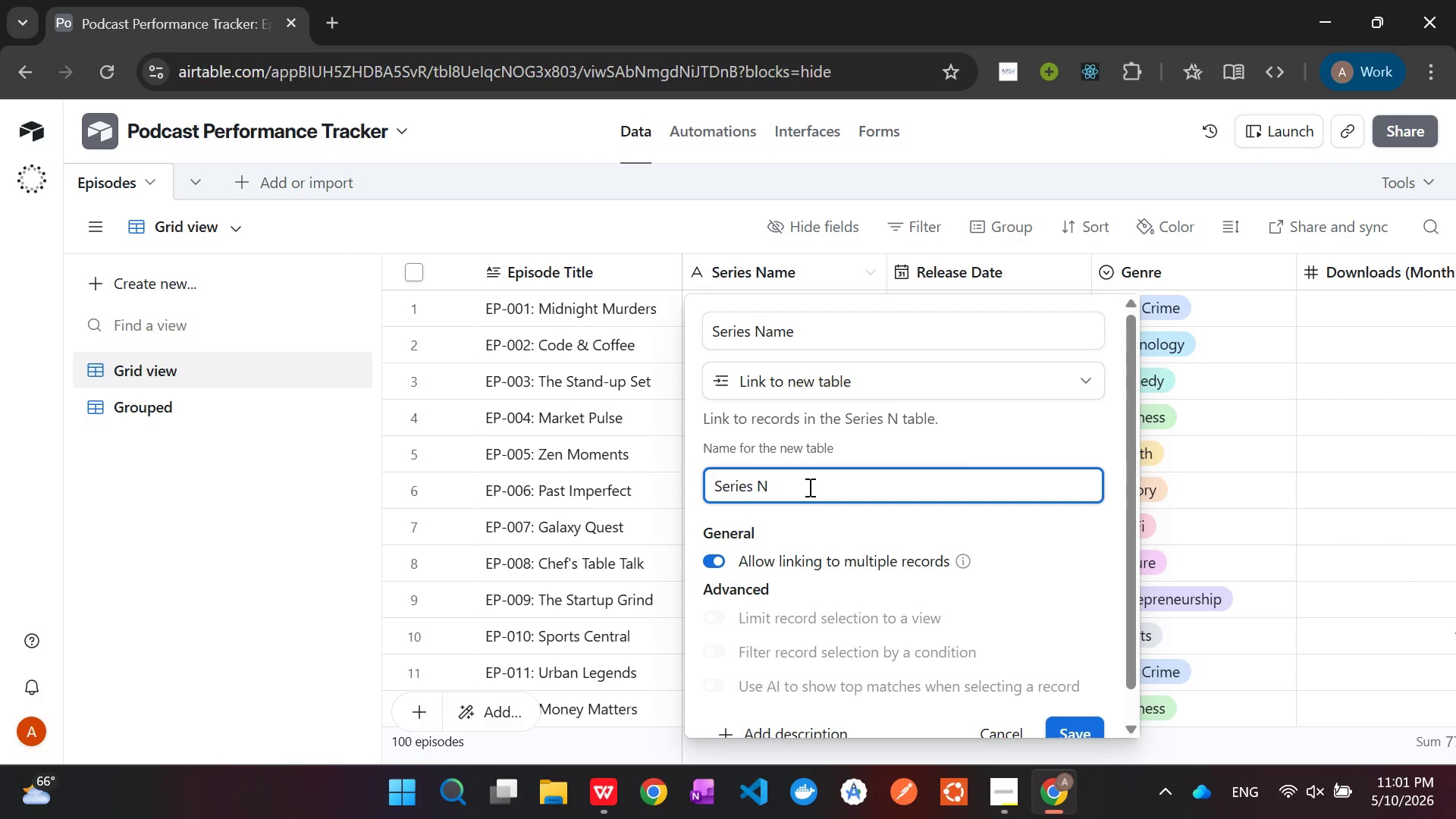 
key(Backspace)
 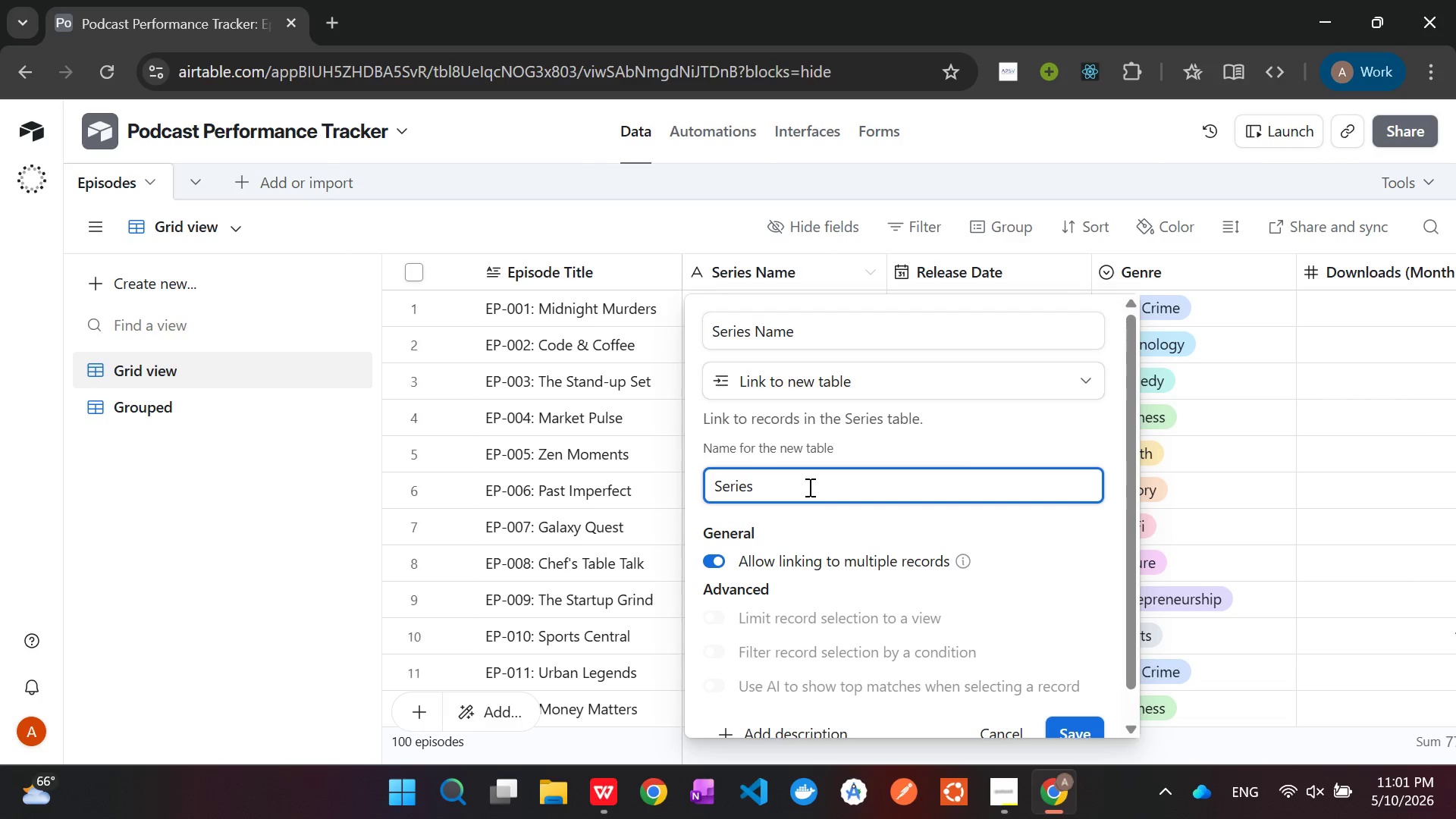 
key(Backspace)
 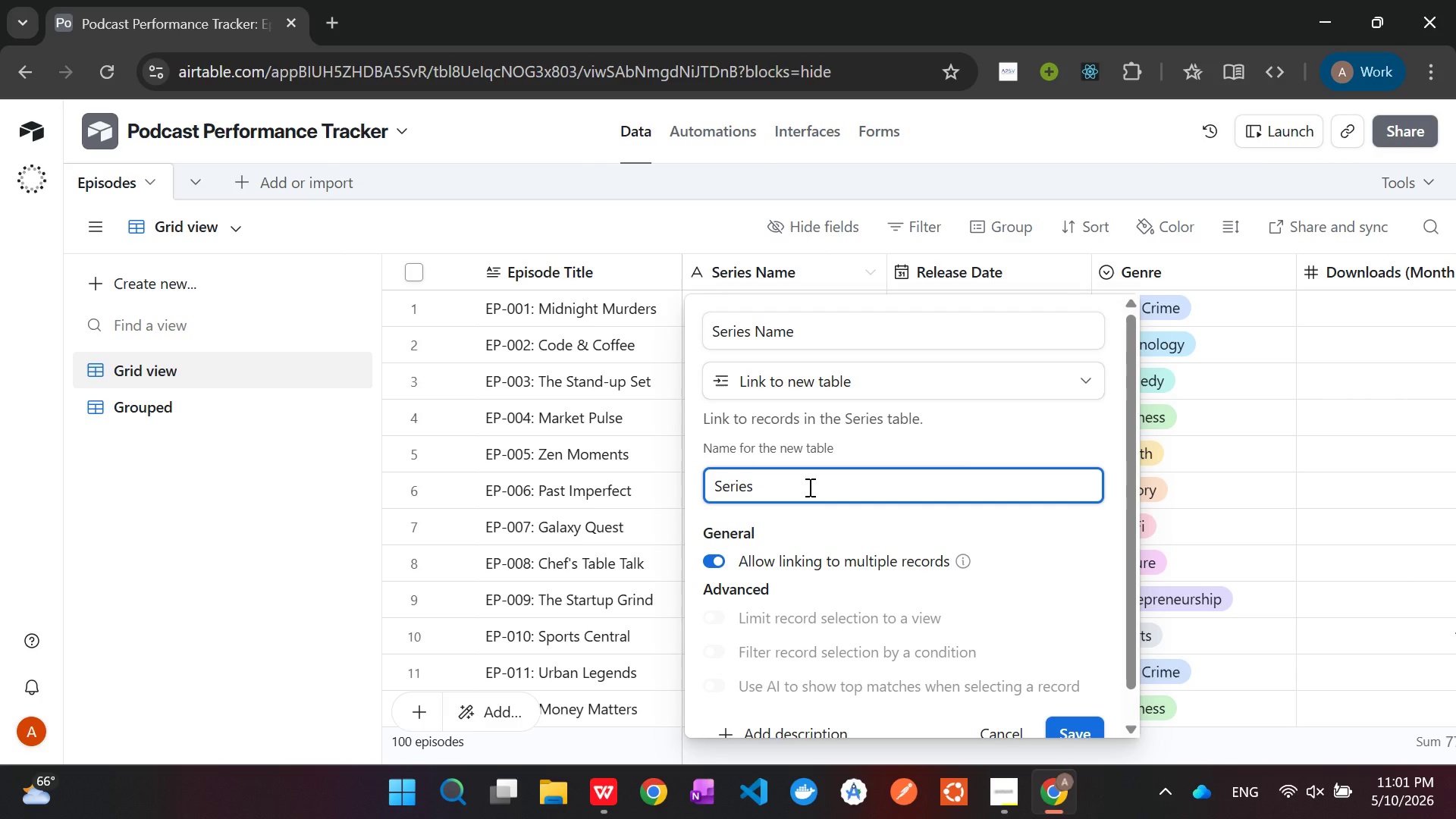 
wait(10.86)
 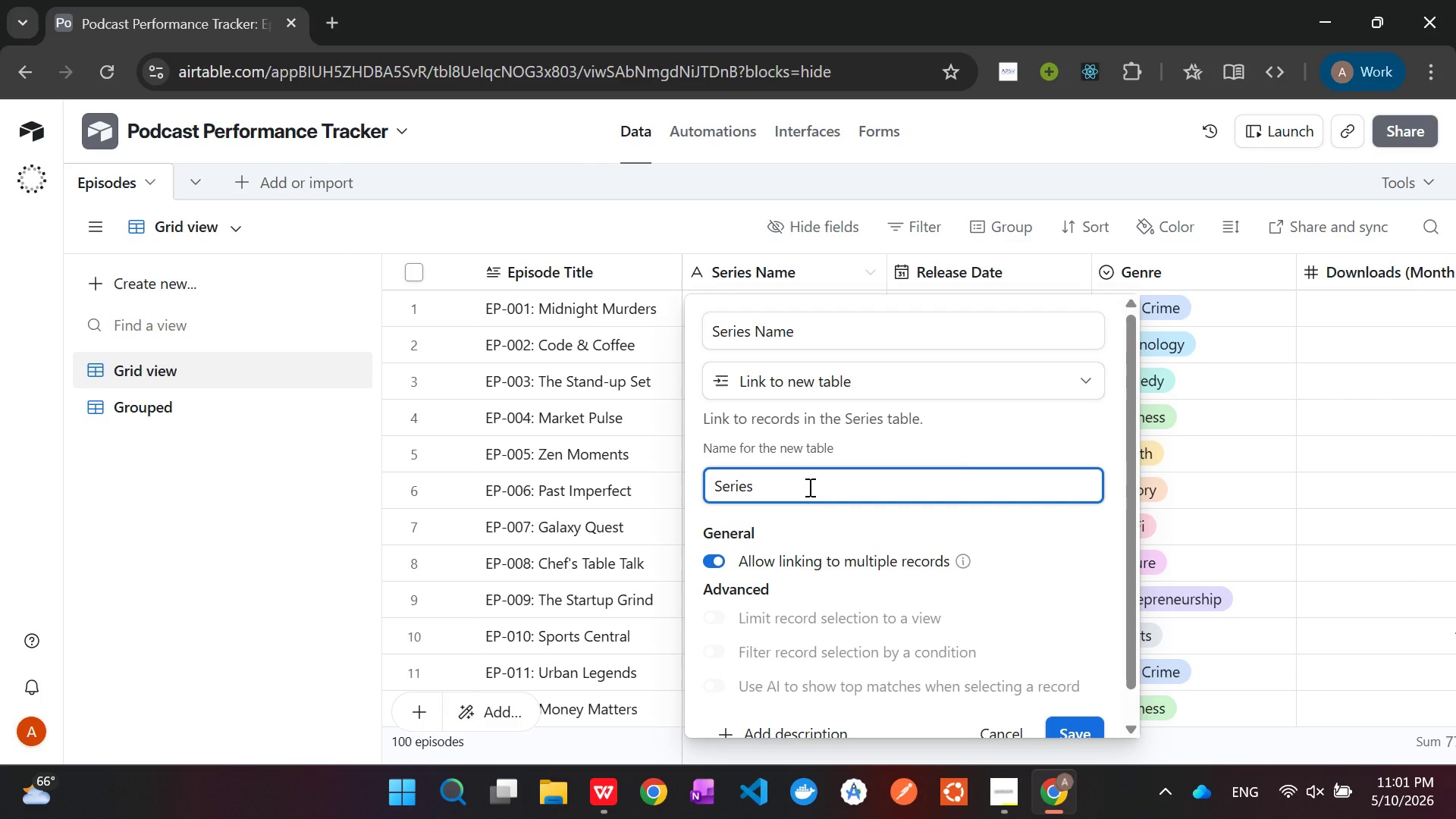 
left_click([1086, 726])
 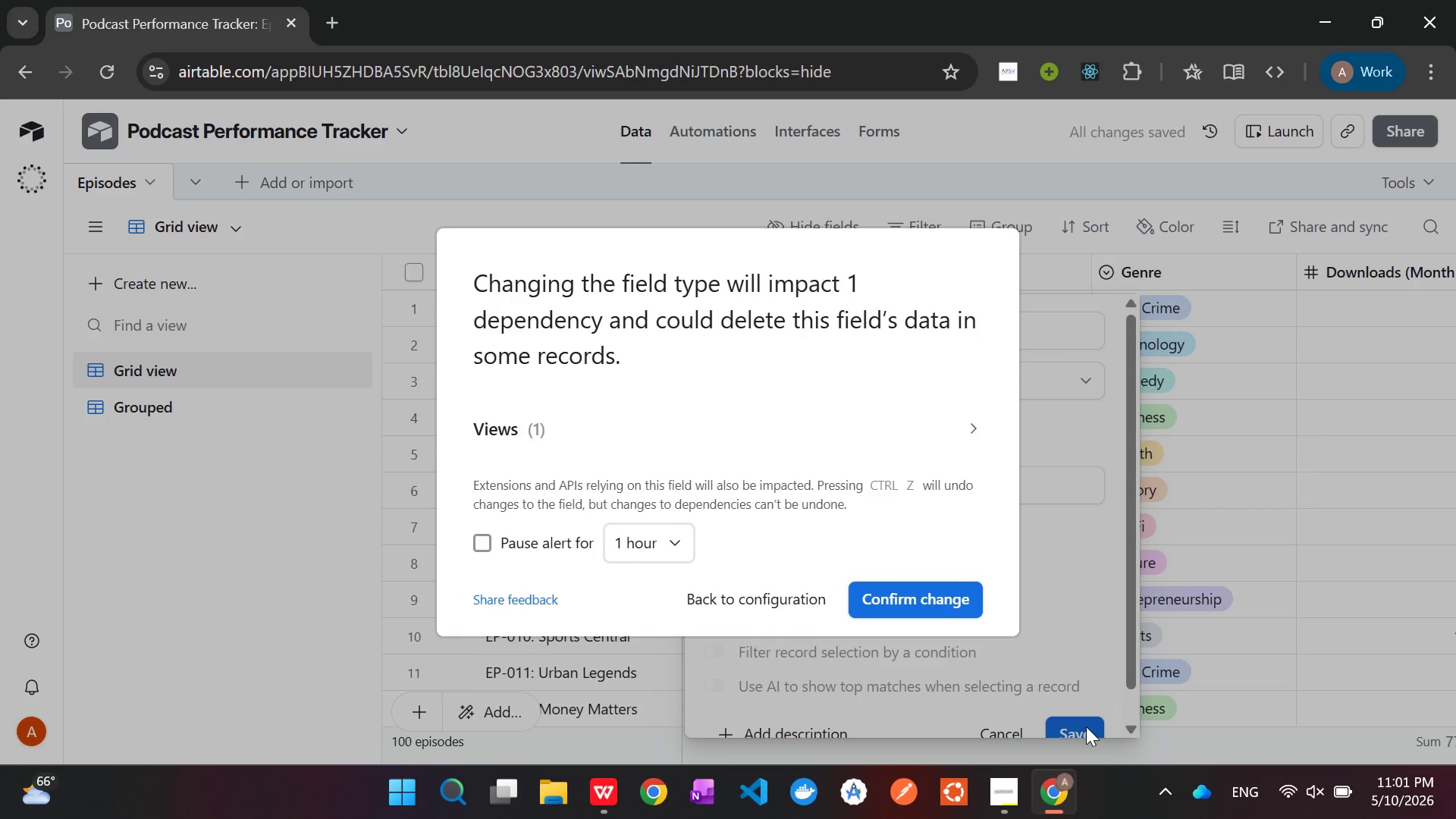 
left_click([885, 595])
 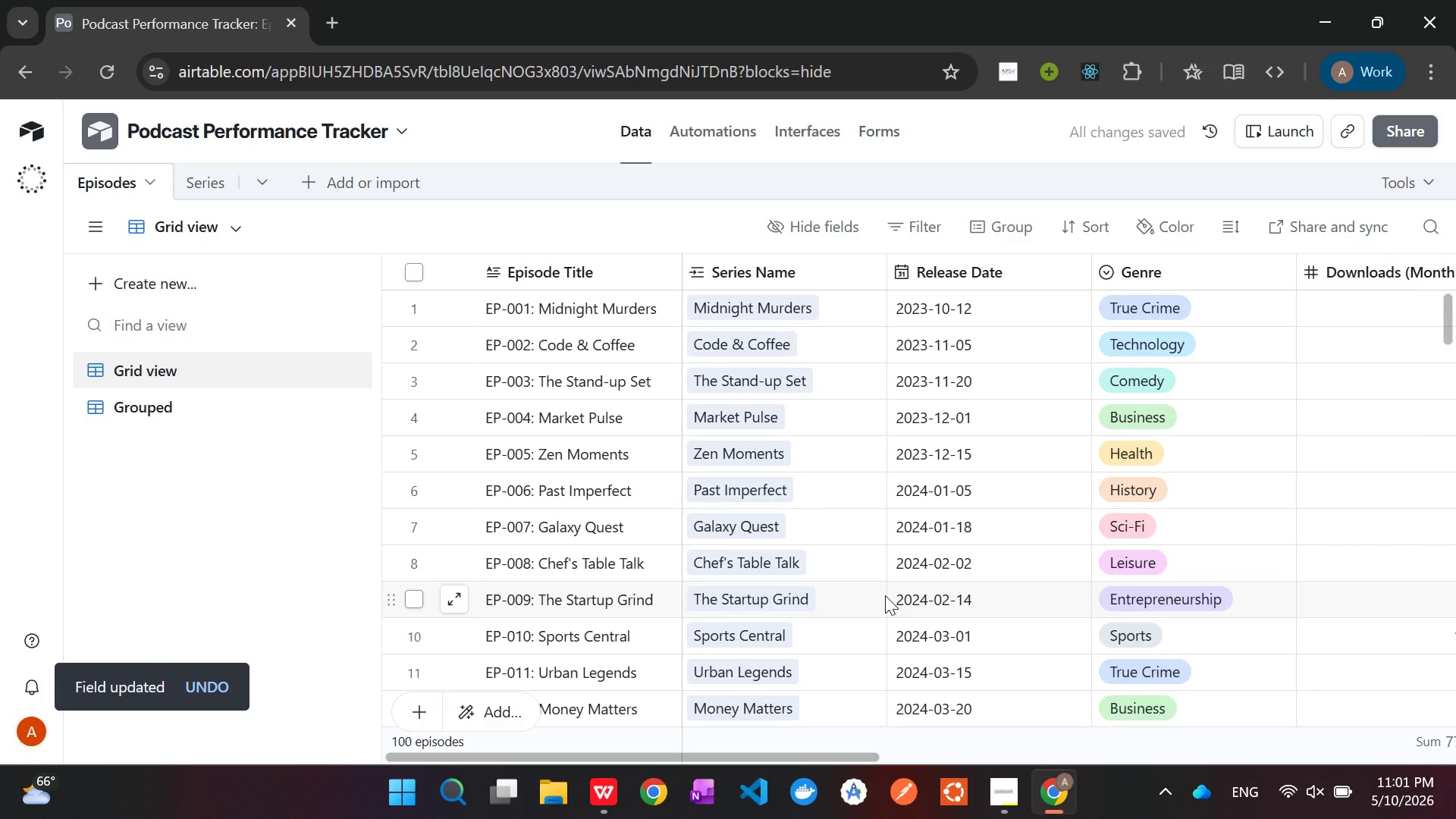 
mouse_move([870, 561])
 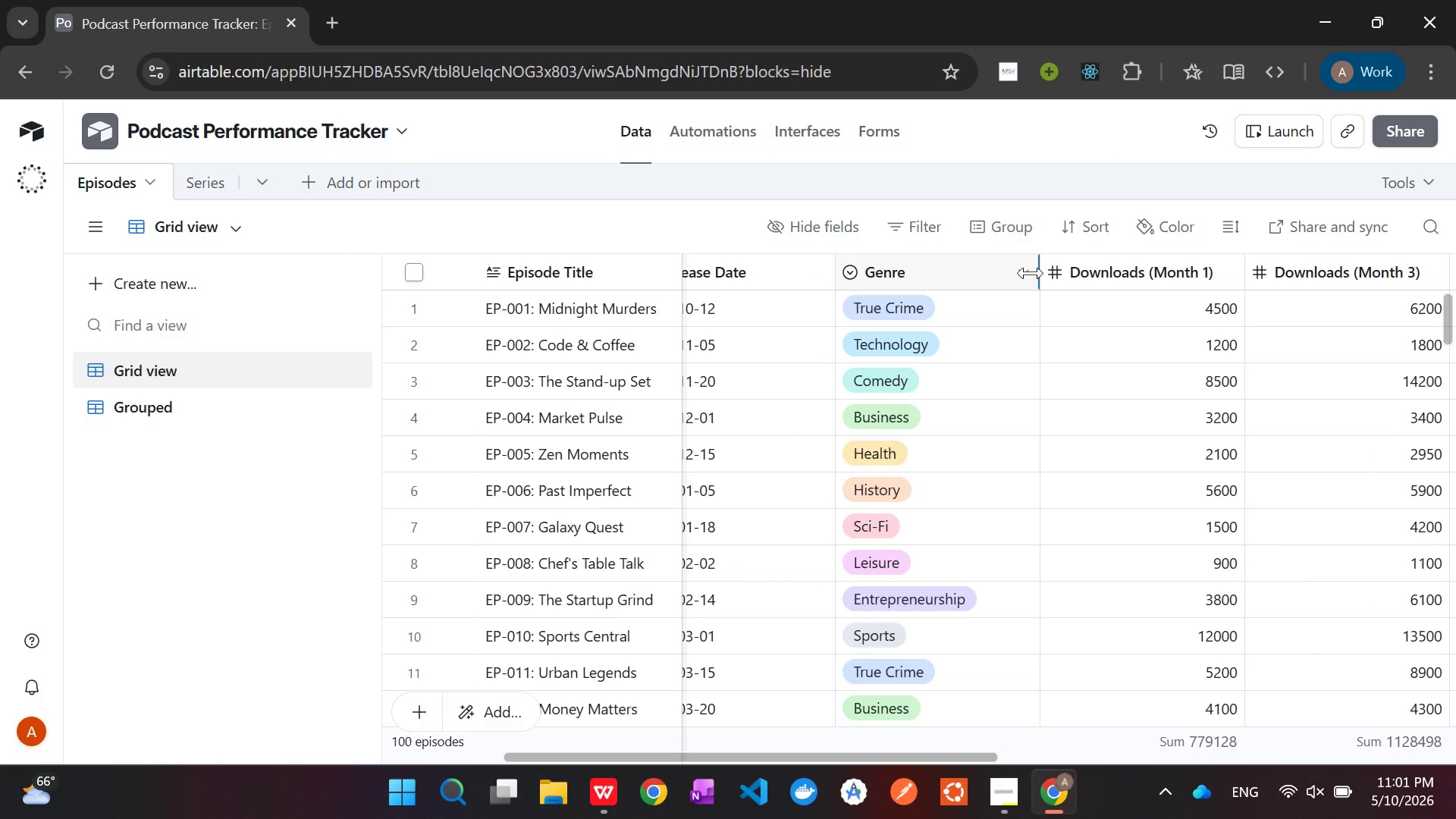 
left_click([1025, 277])
 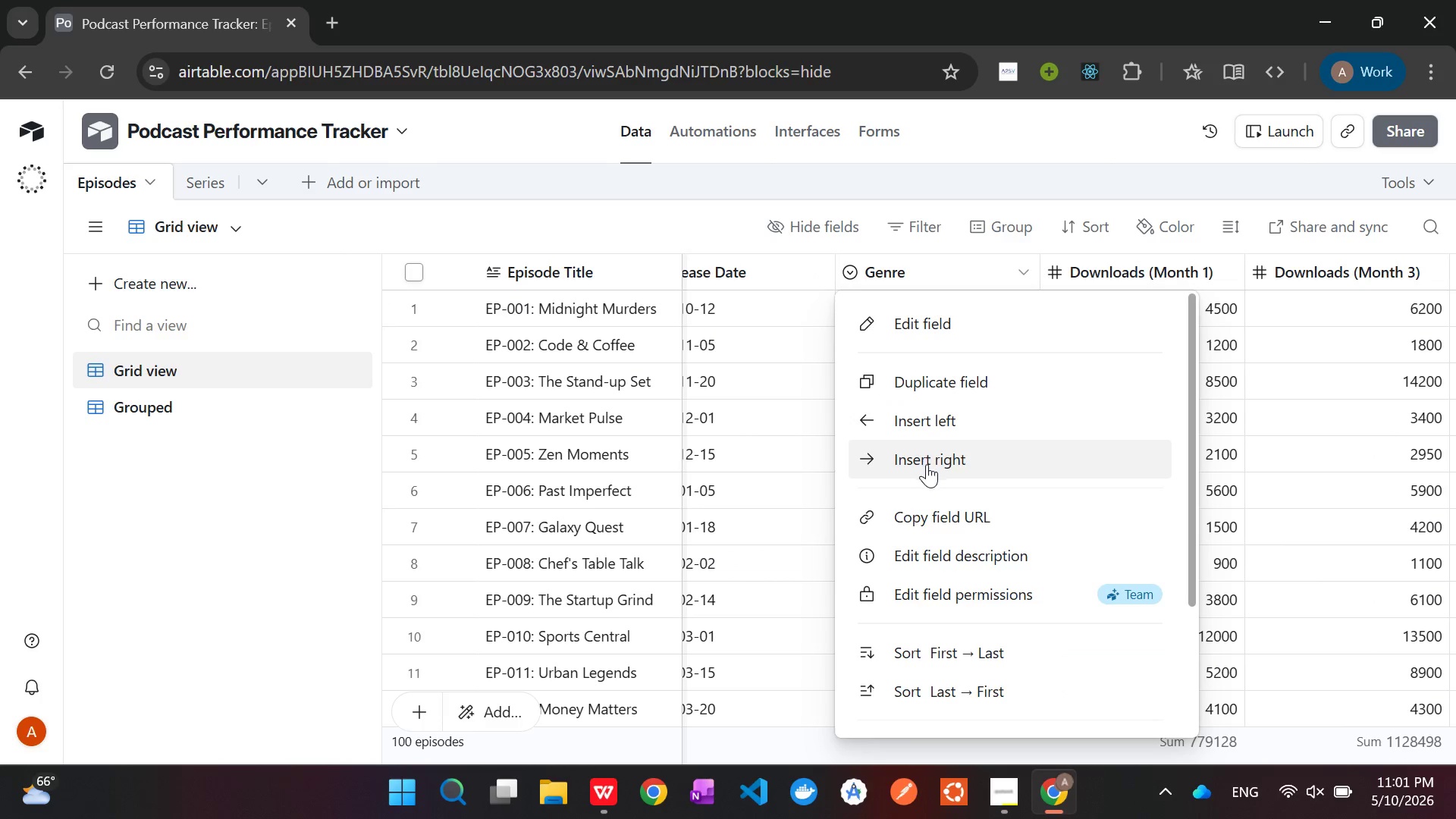 
left_click([901, 314])
 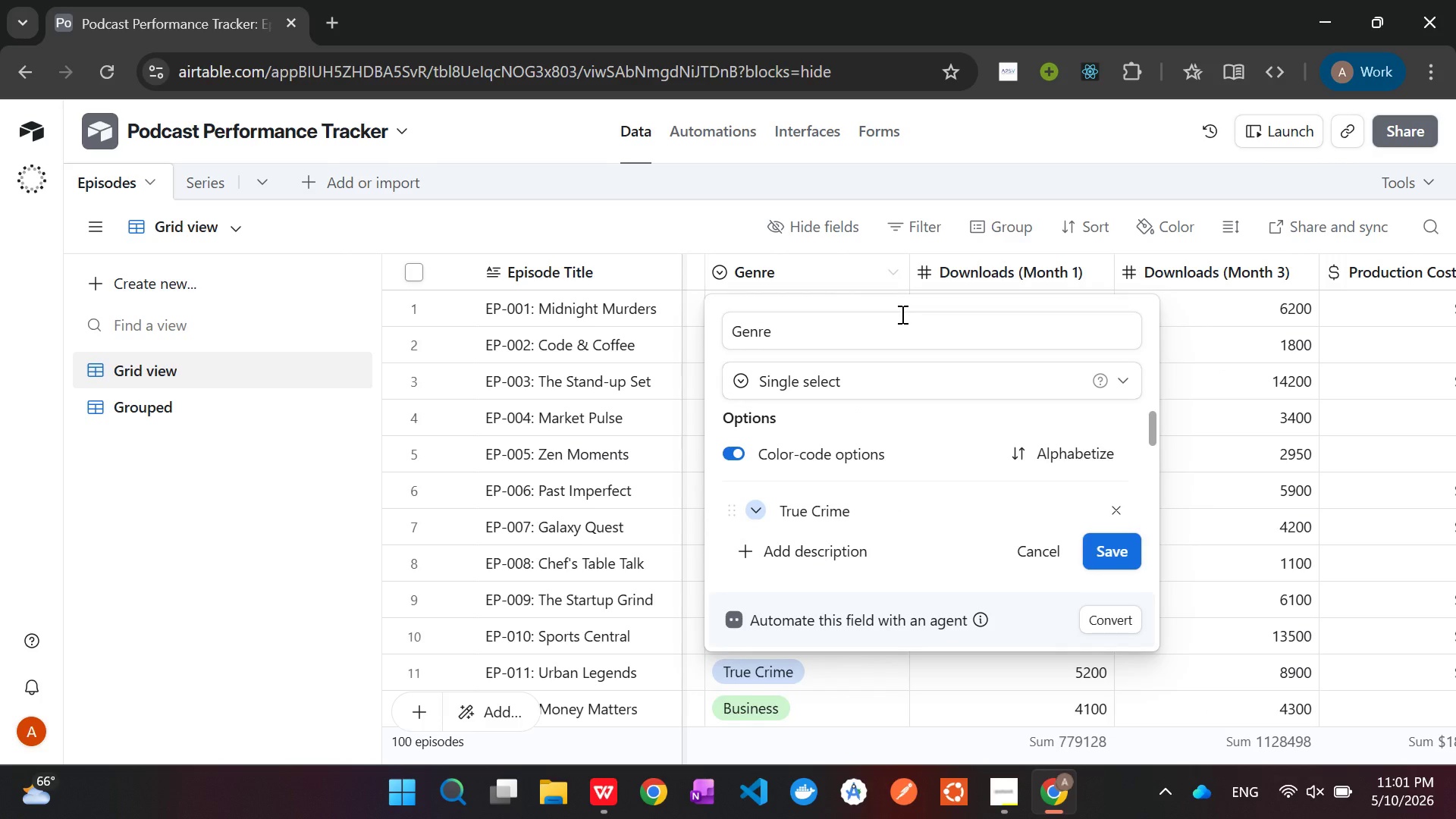 
left_click([863, 381])
 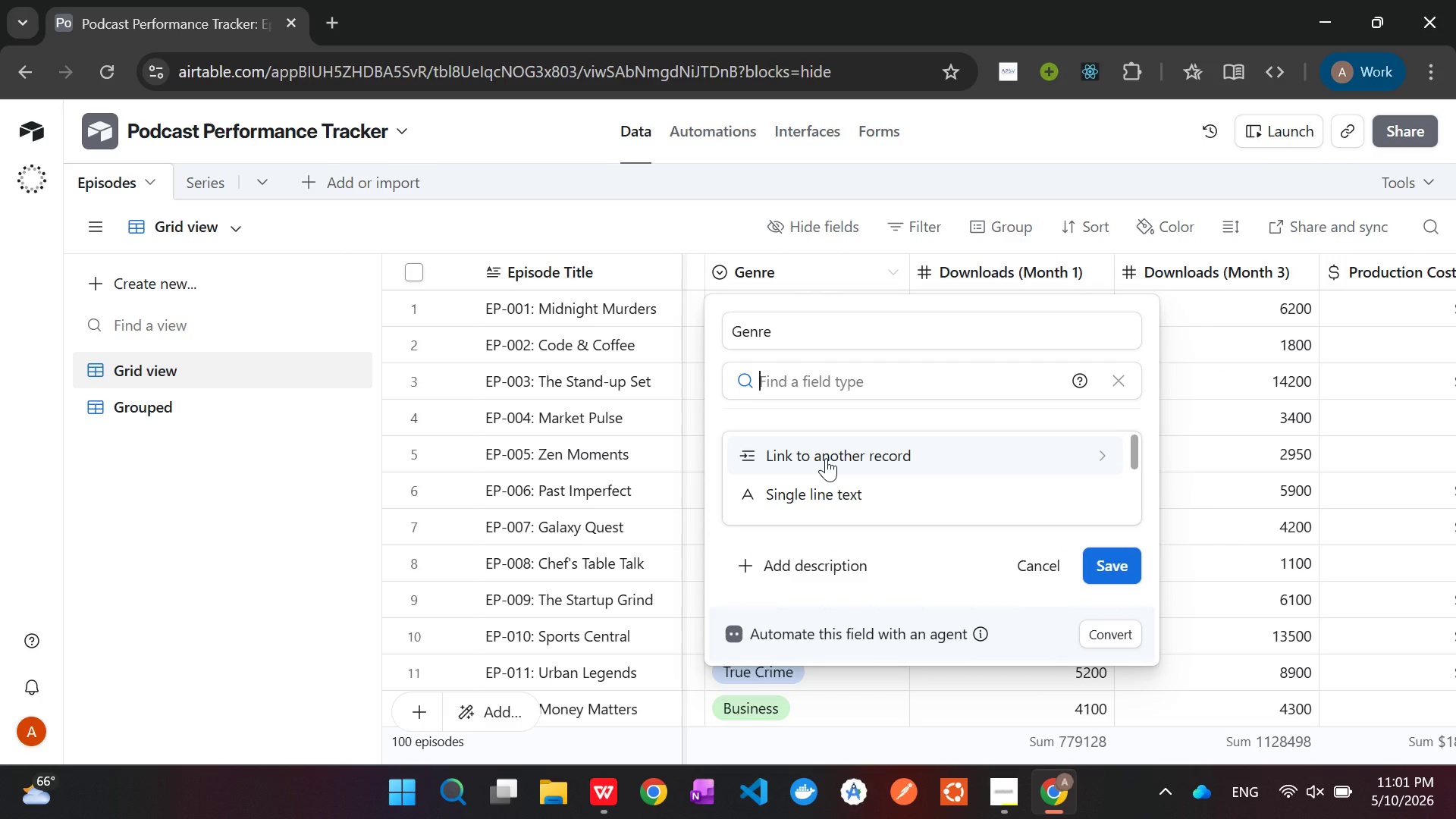 
left_click([826, 458])
 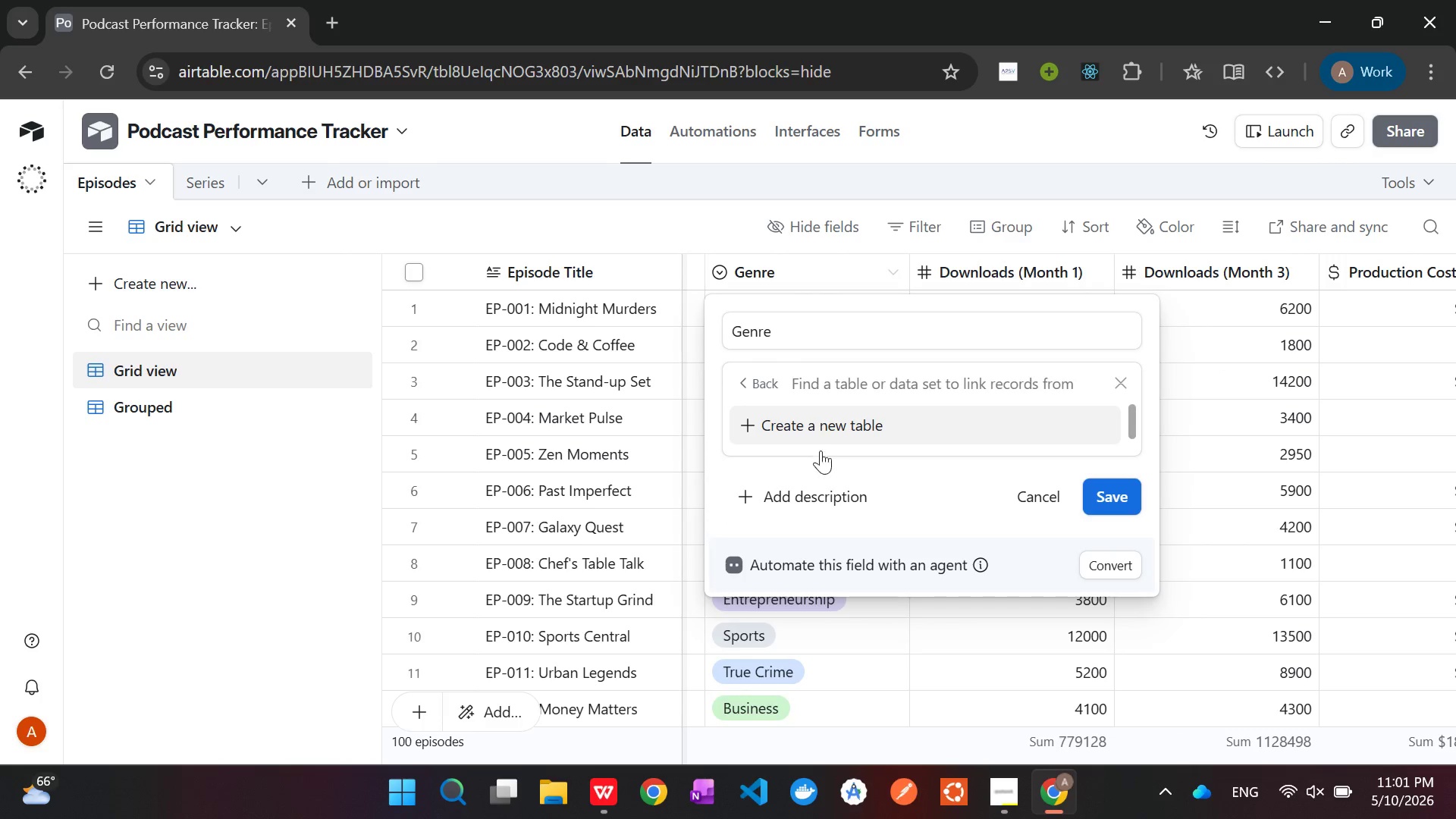 
left_click([824, 422])
 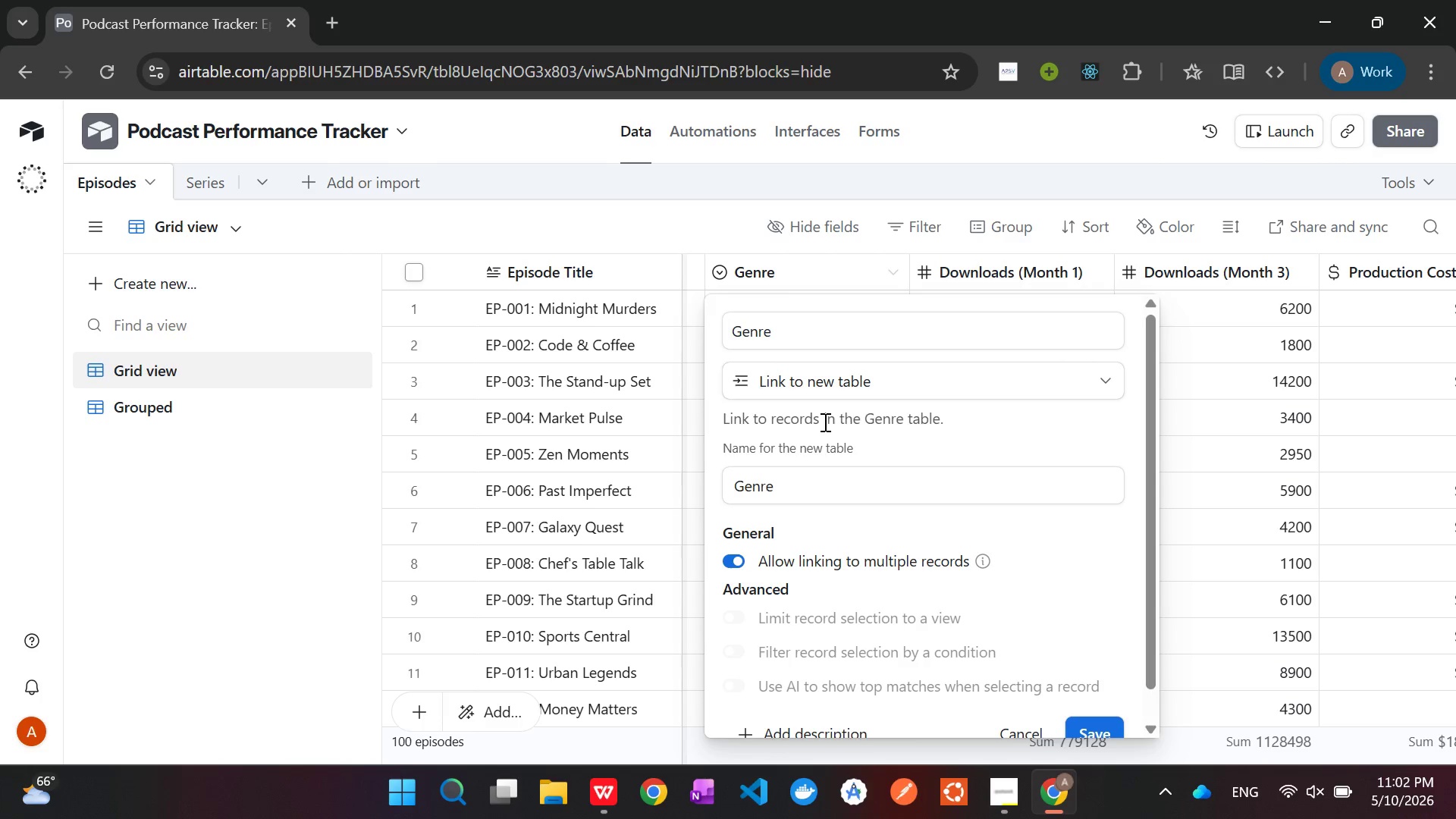 
wait(15.02)
 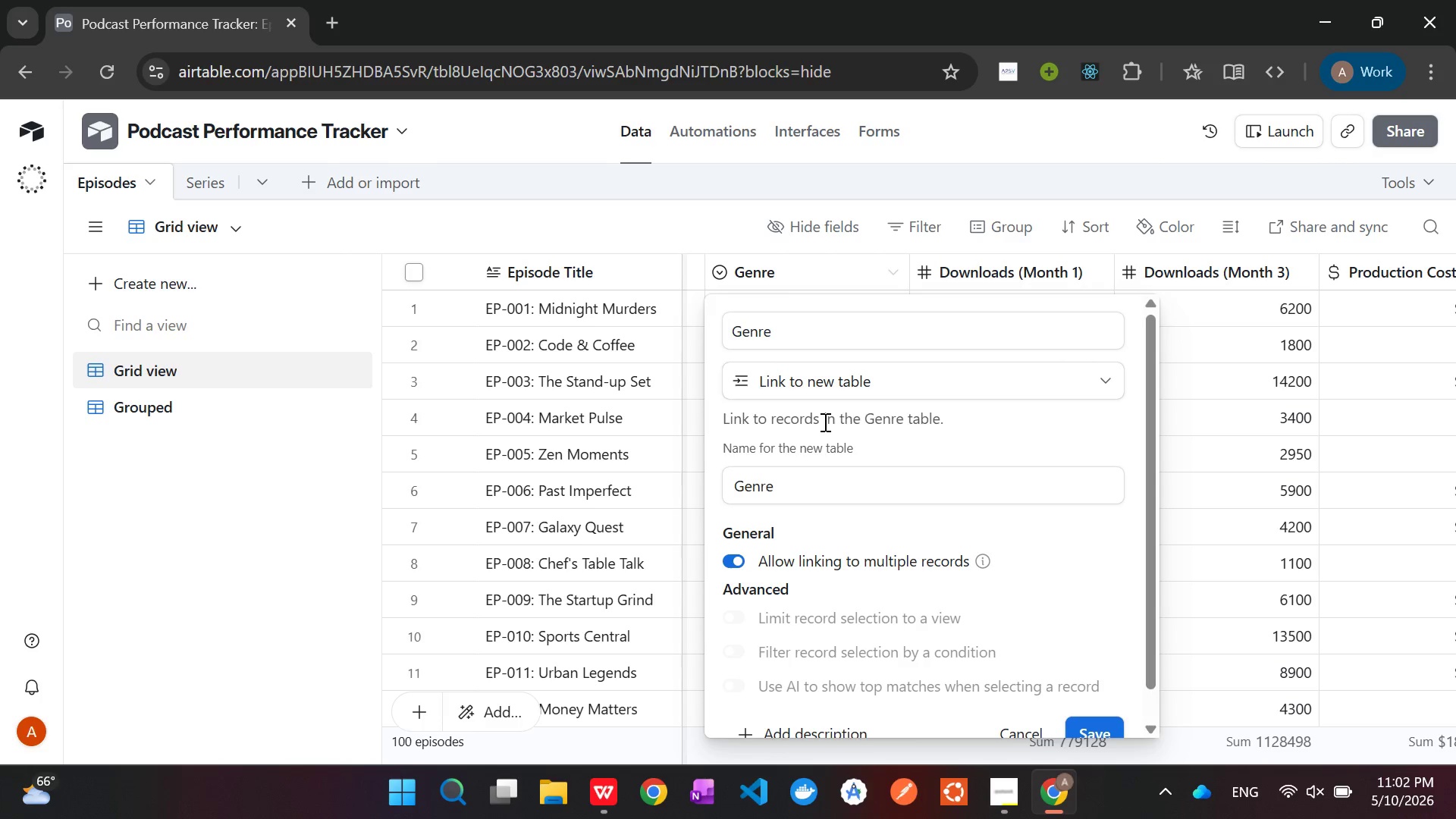 
left_click([811, 472])
 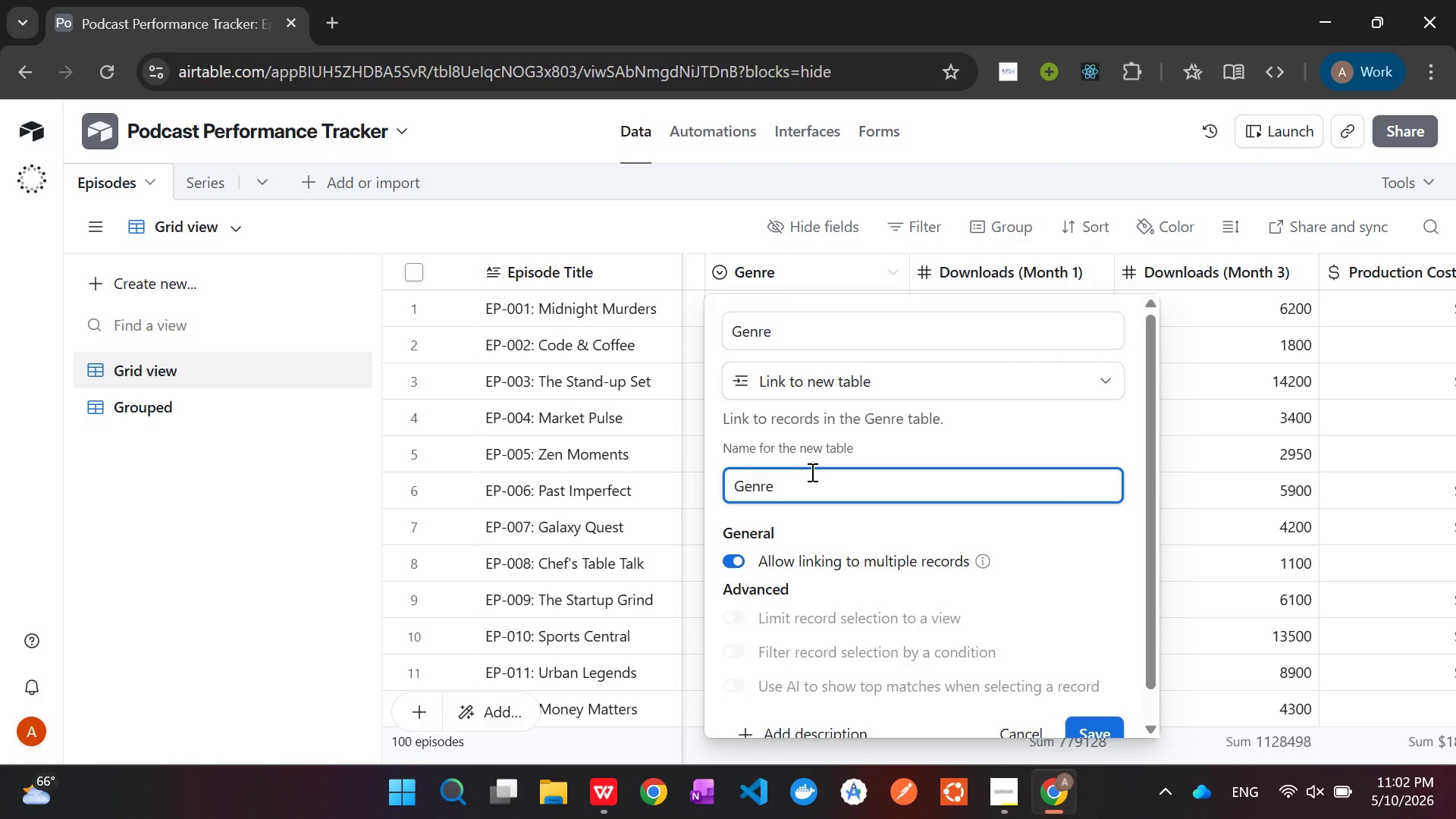 
key(S)
 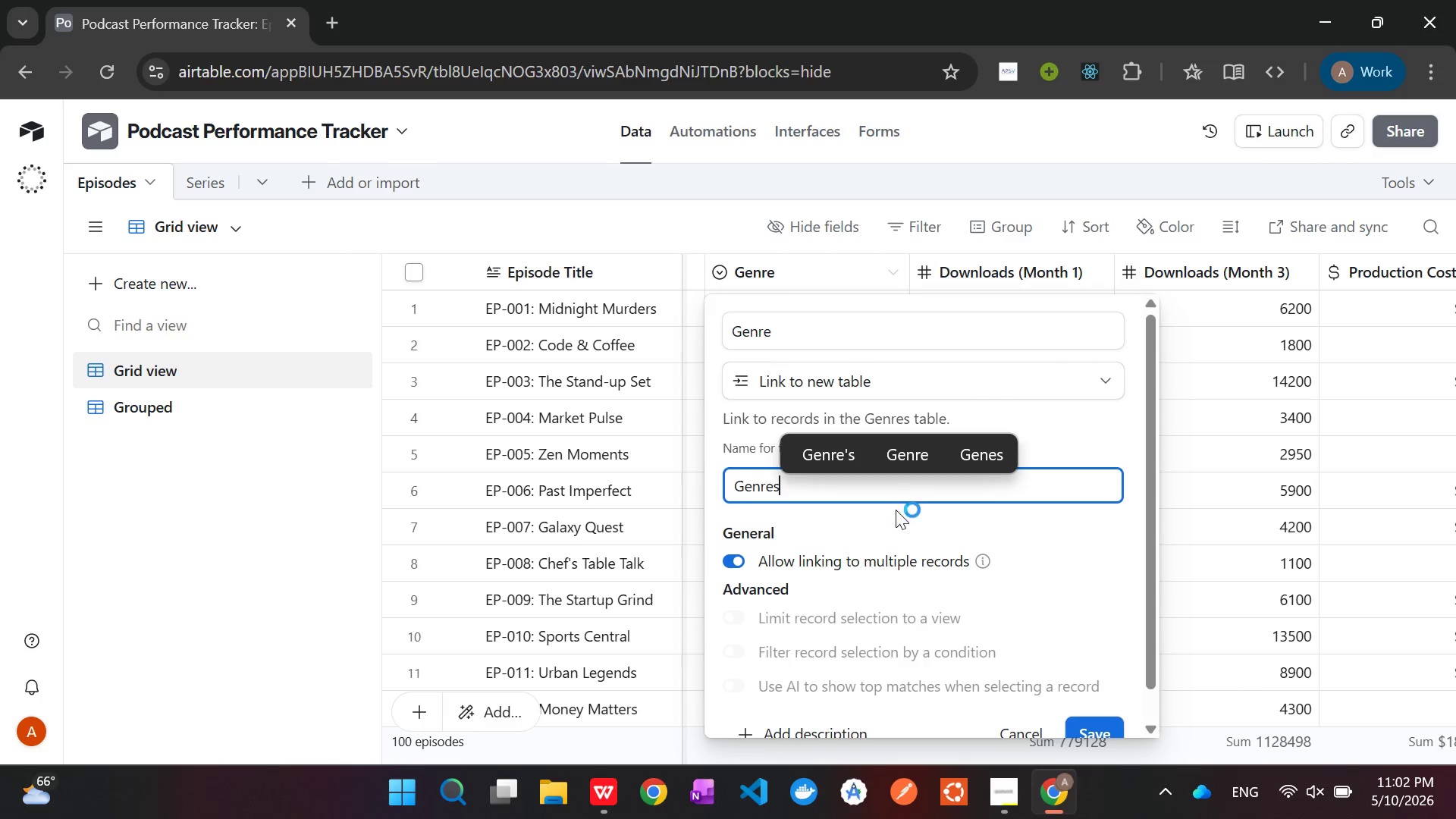 
left_click([905, 518])
 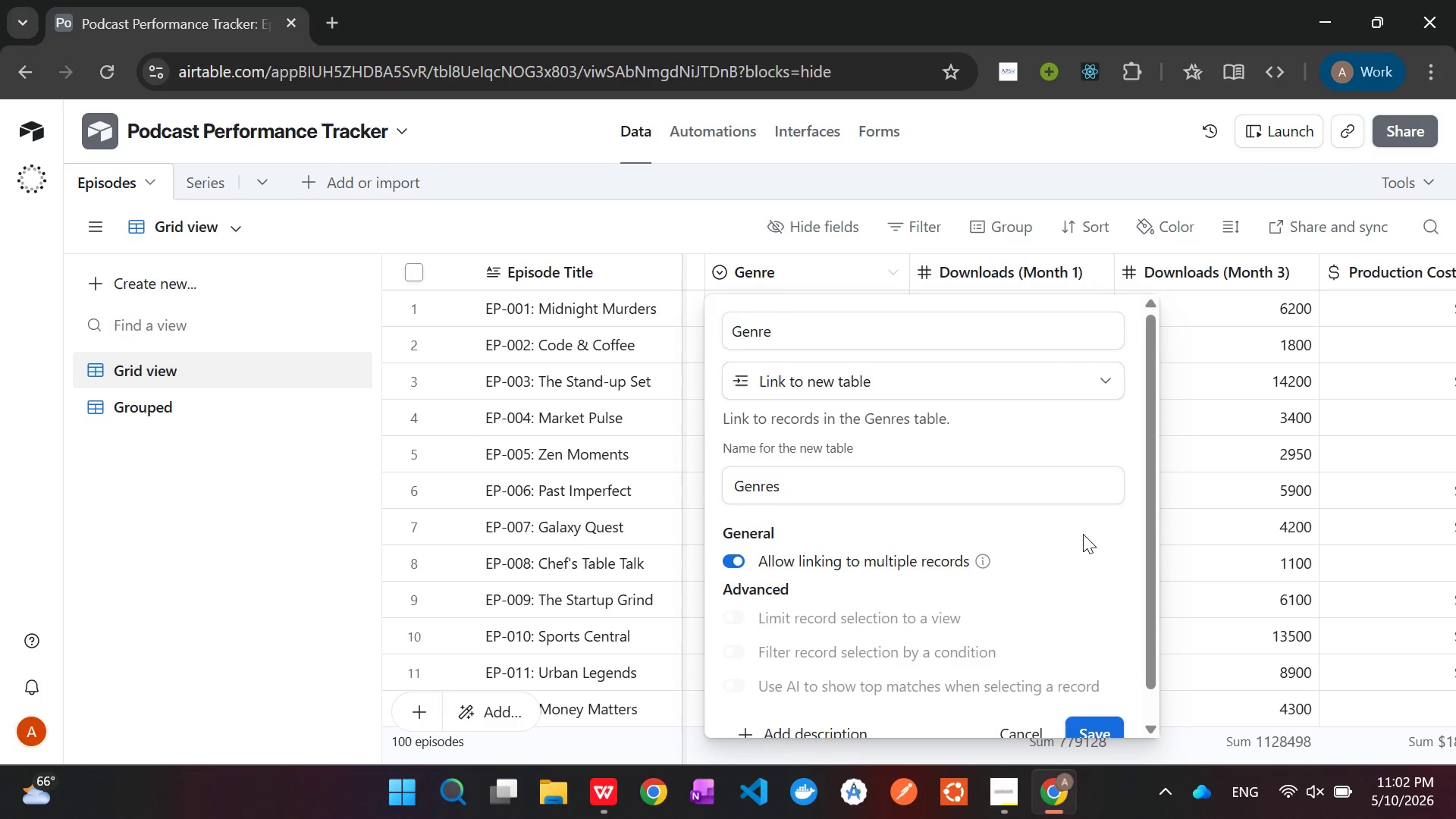 
scroll: coordinate [1083, 534], scroll_direction: down, amount: 1.0
 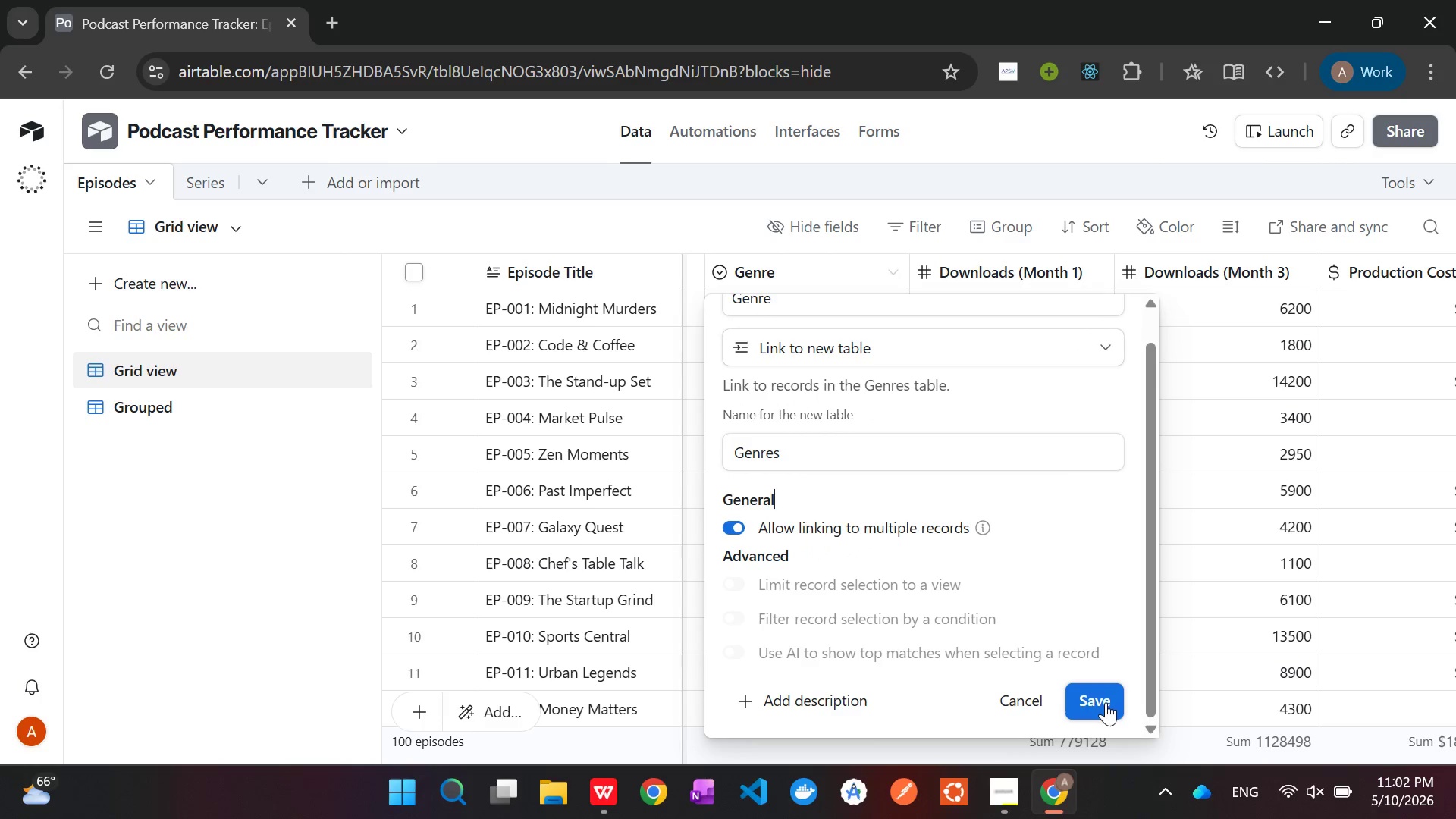 
left_click([1106, 702])
 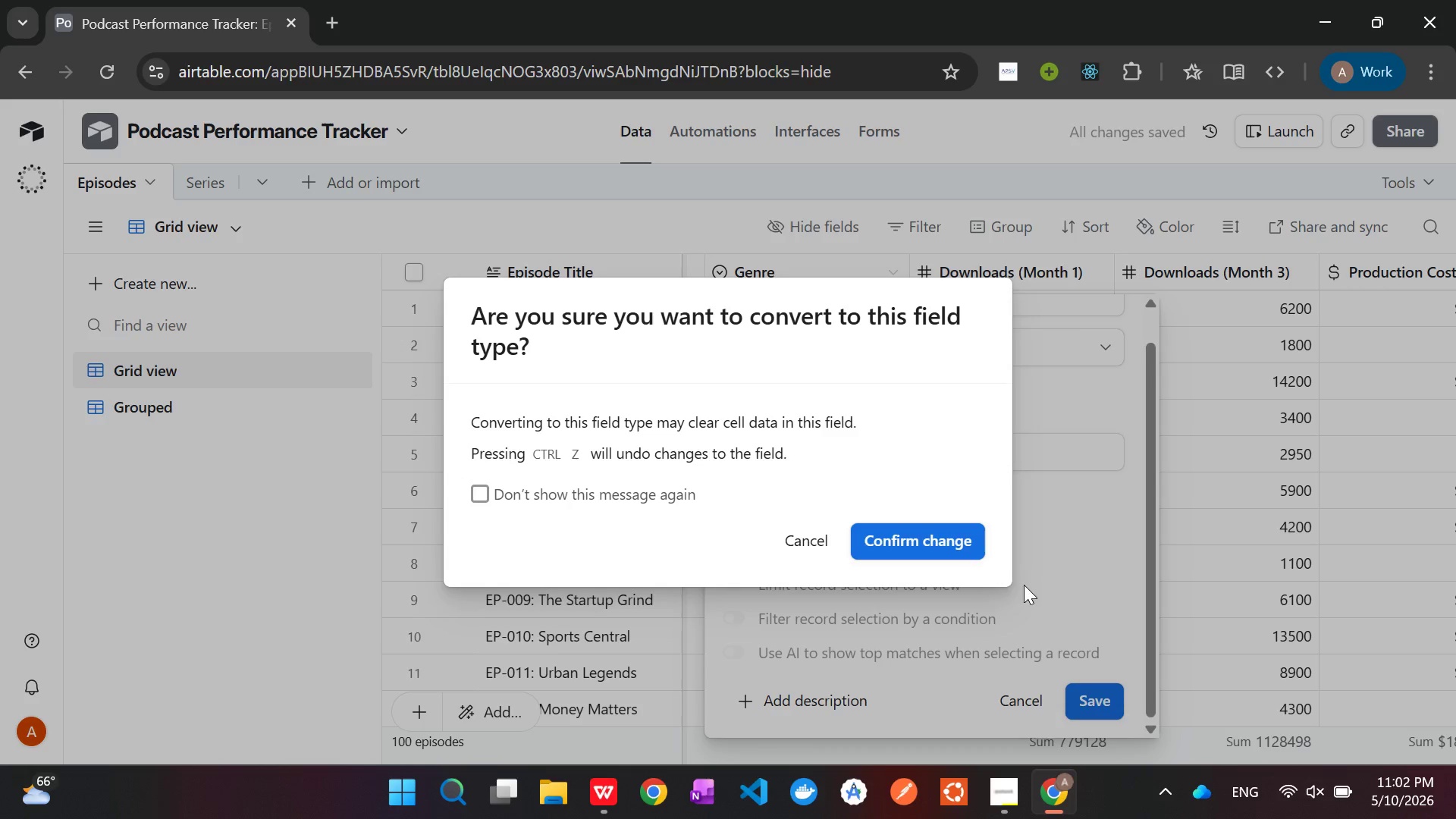 
left_click([949, 542])
 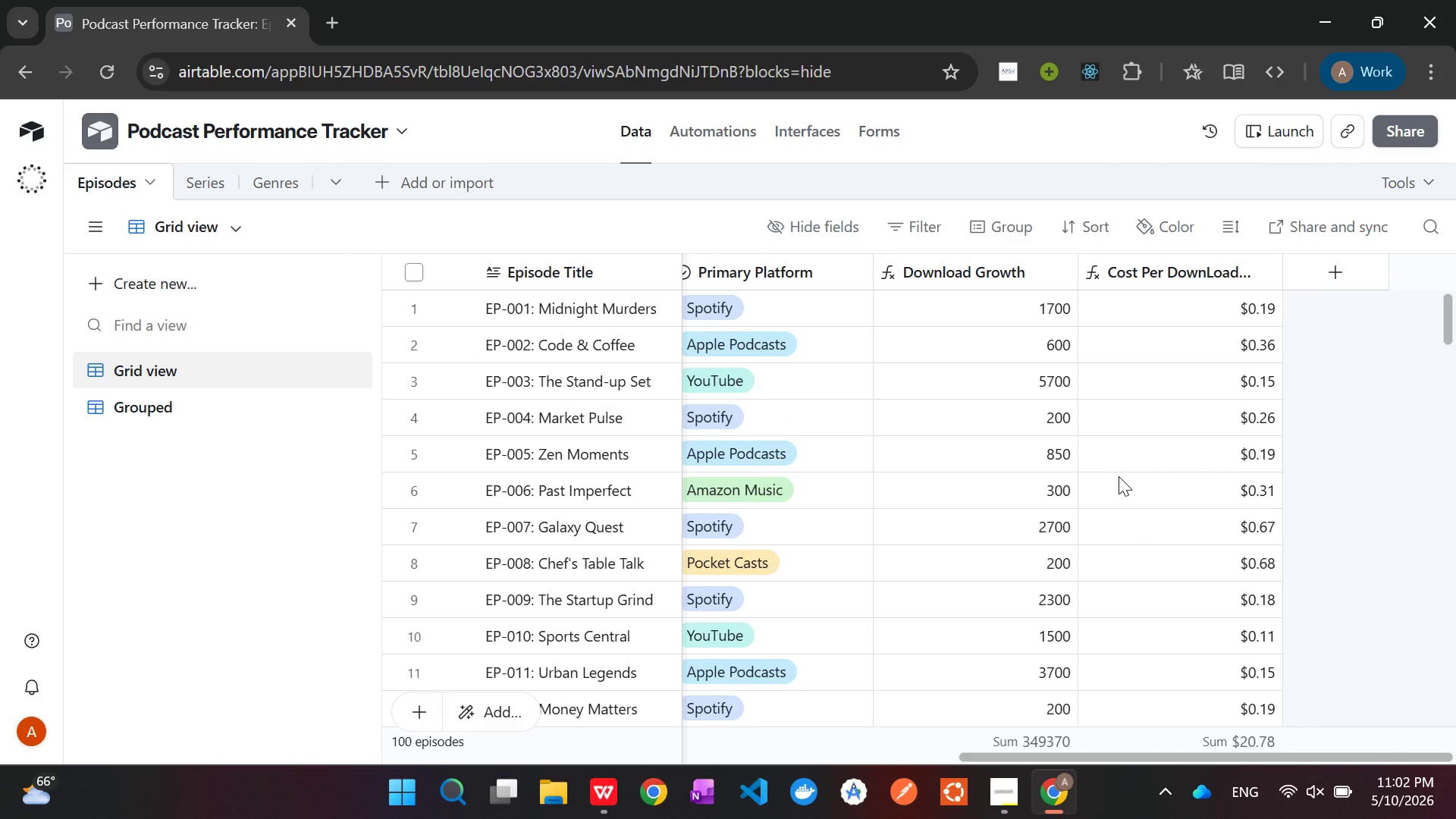 
wait(33.25)
 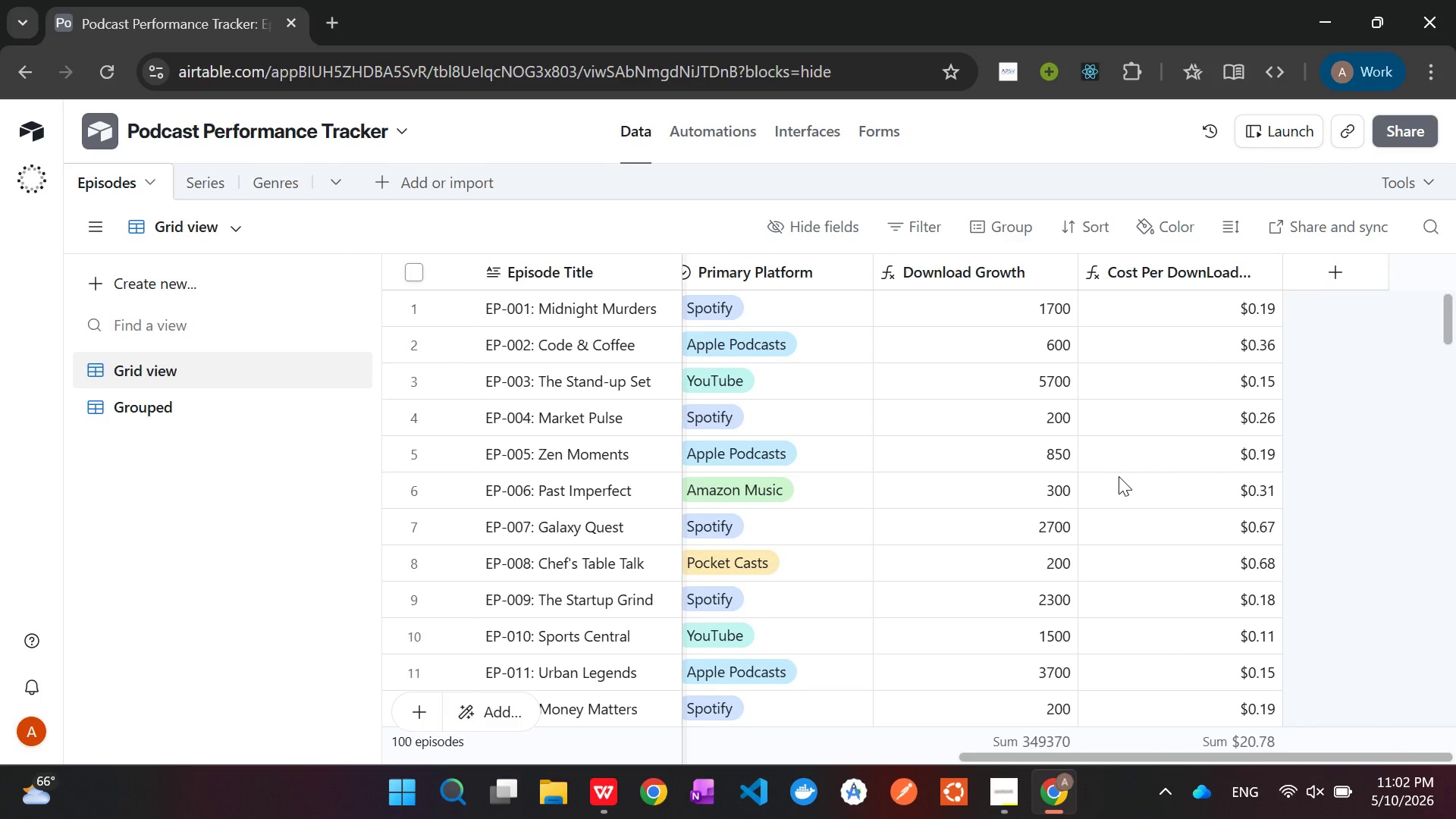 
right_click([991, 274])
 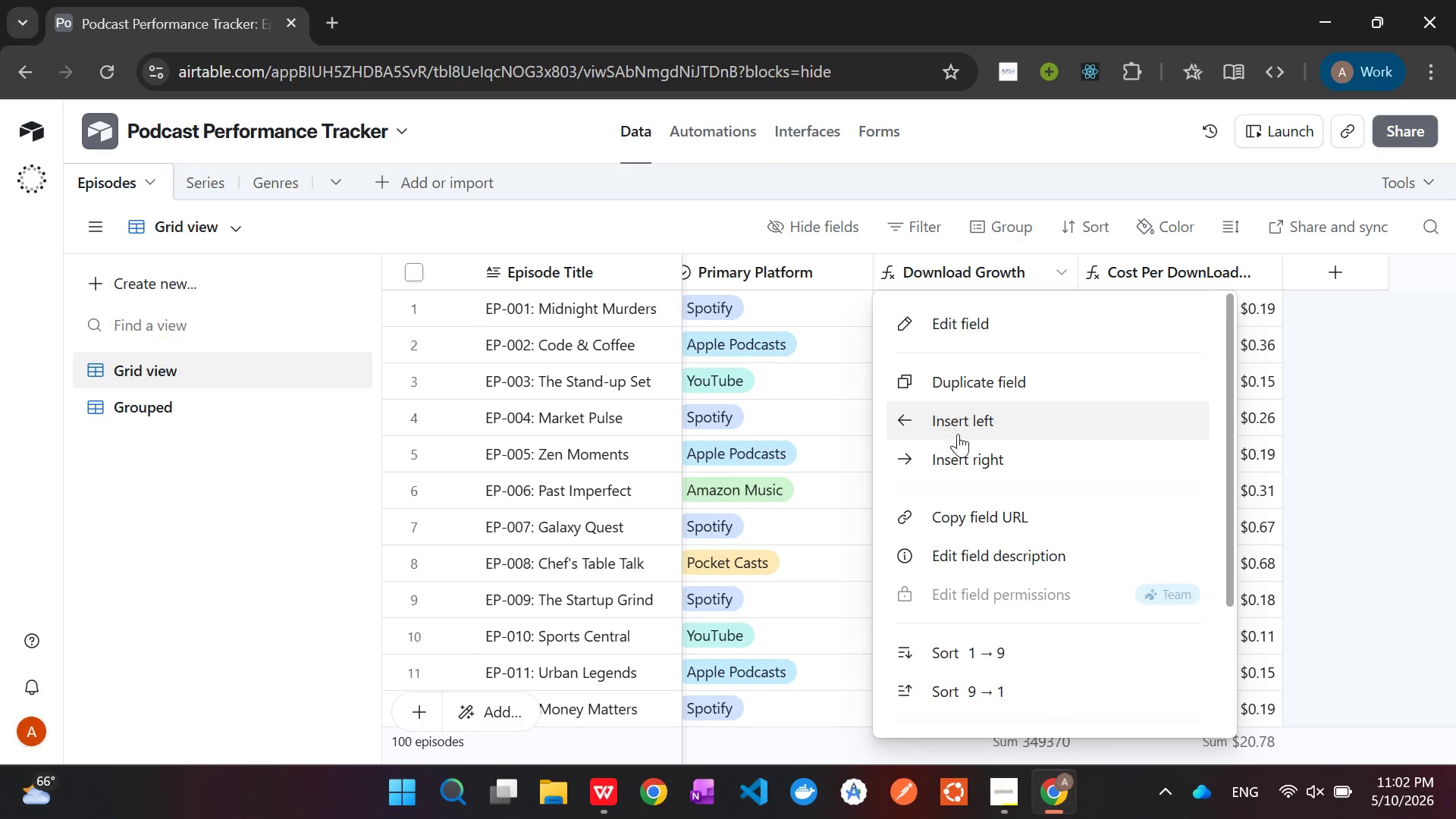 
left_click([968, 454])
 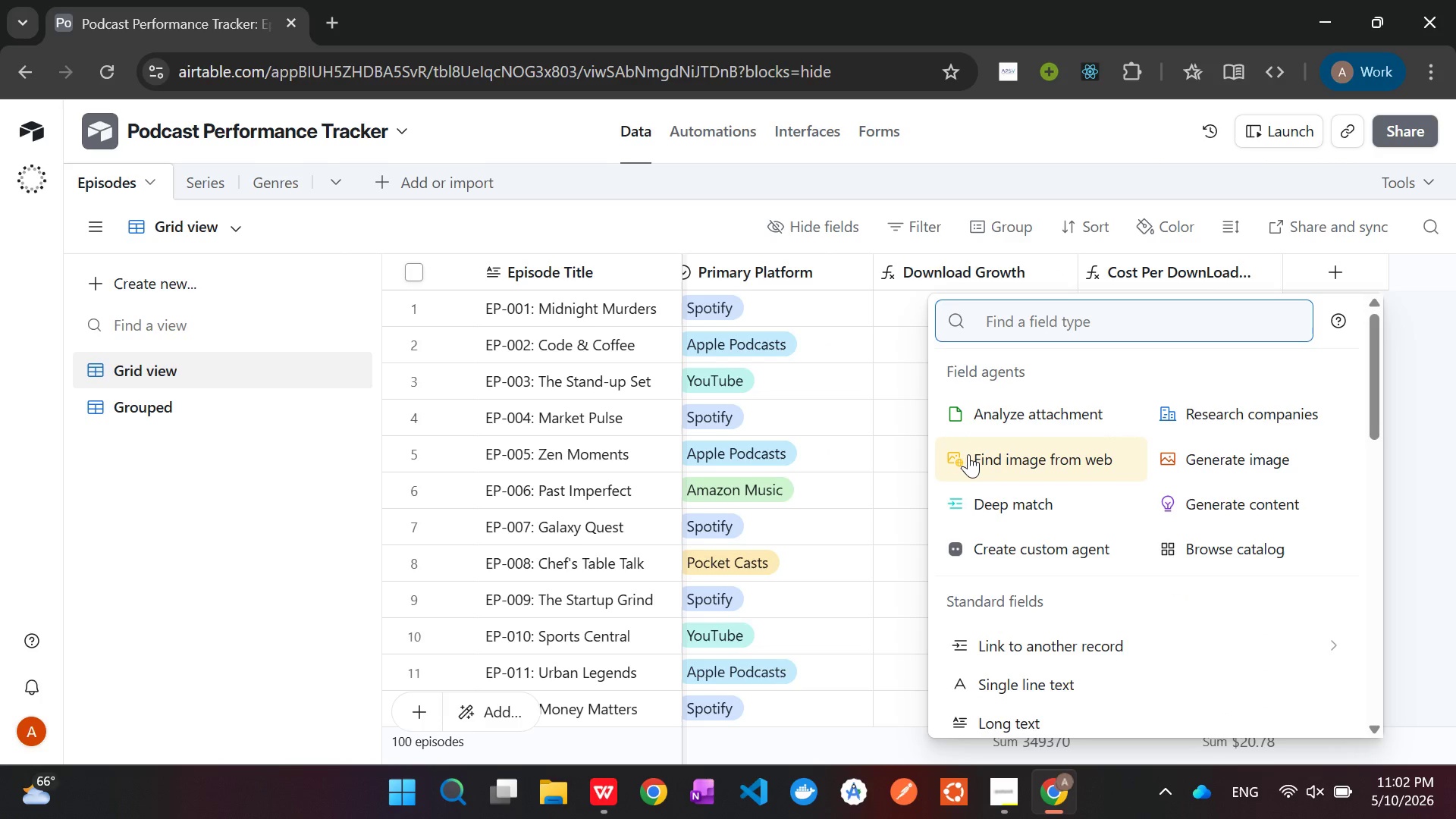 
type(for)
 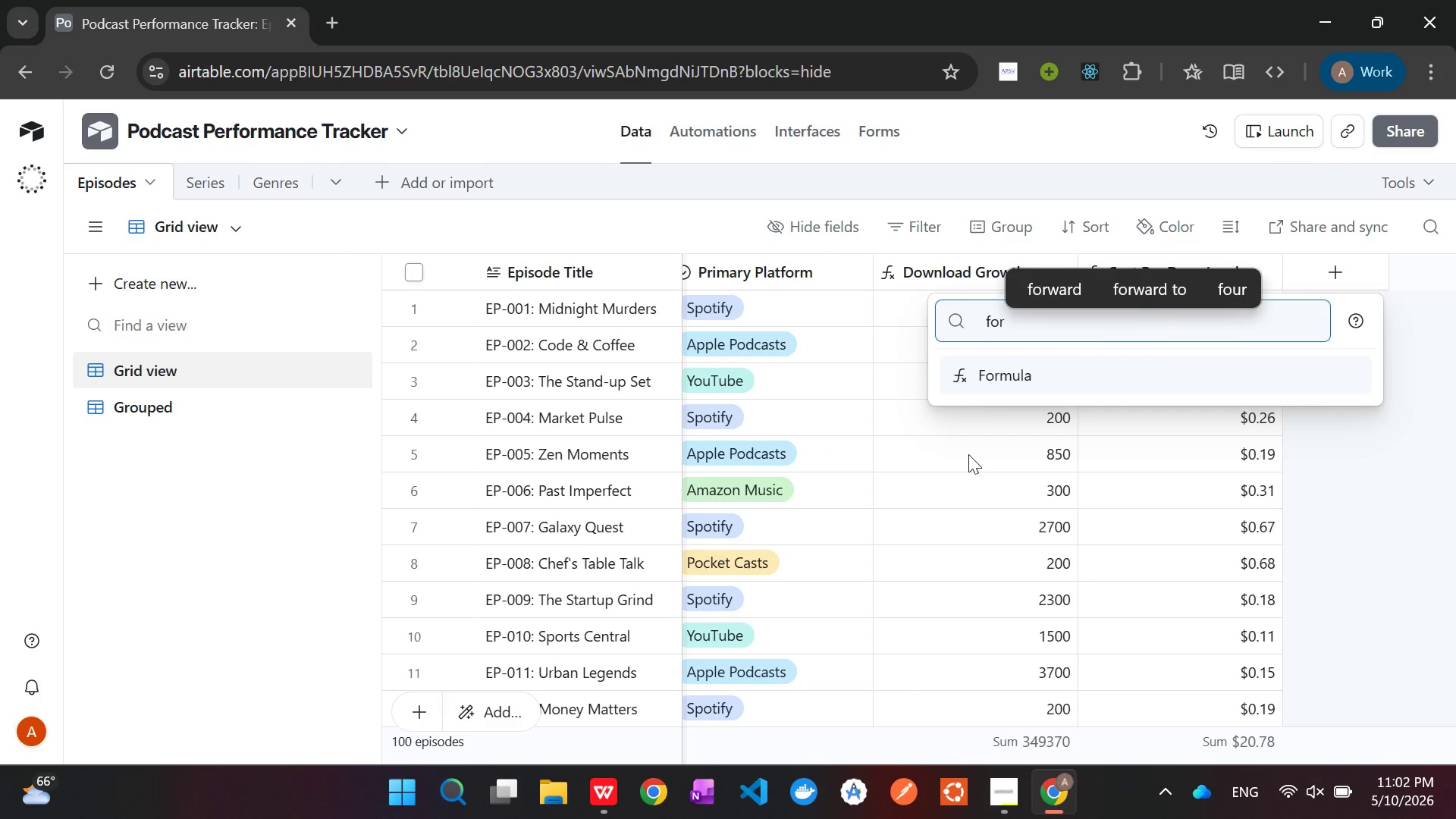 
key(Enter)
 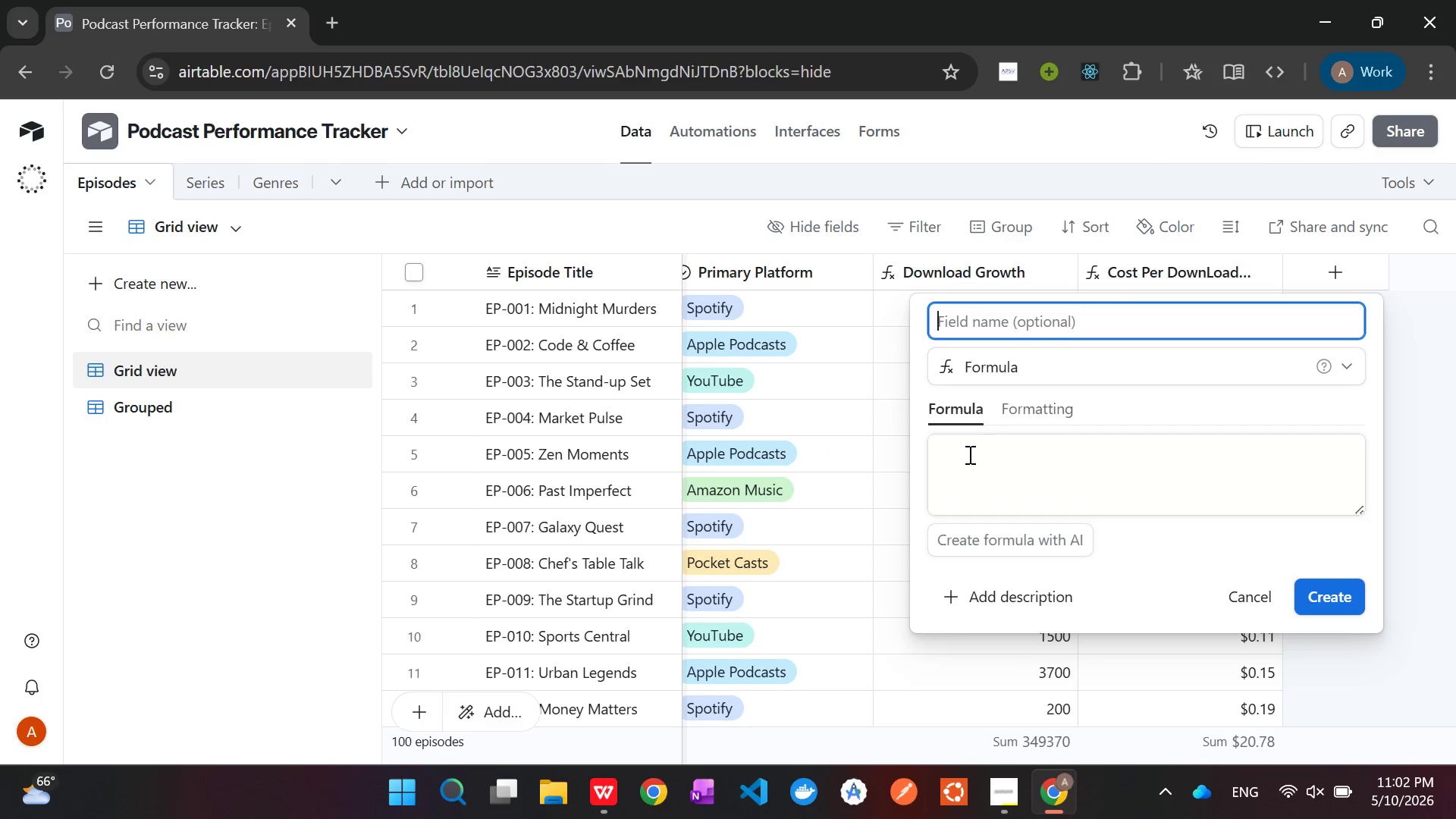 
type(Growth Velocity)
 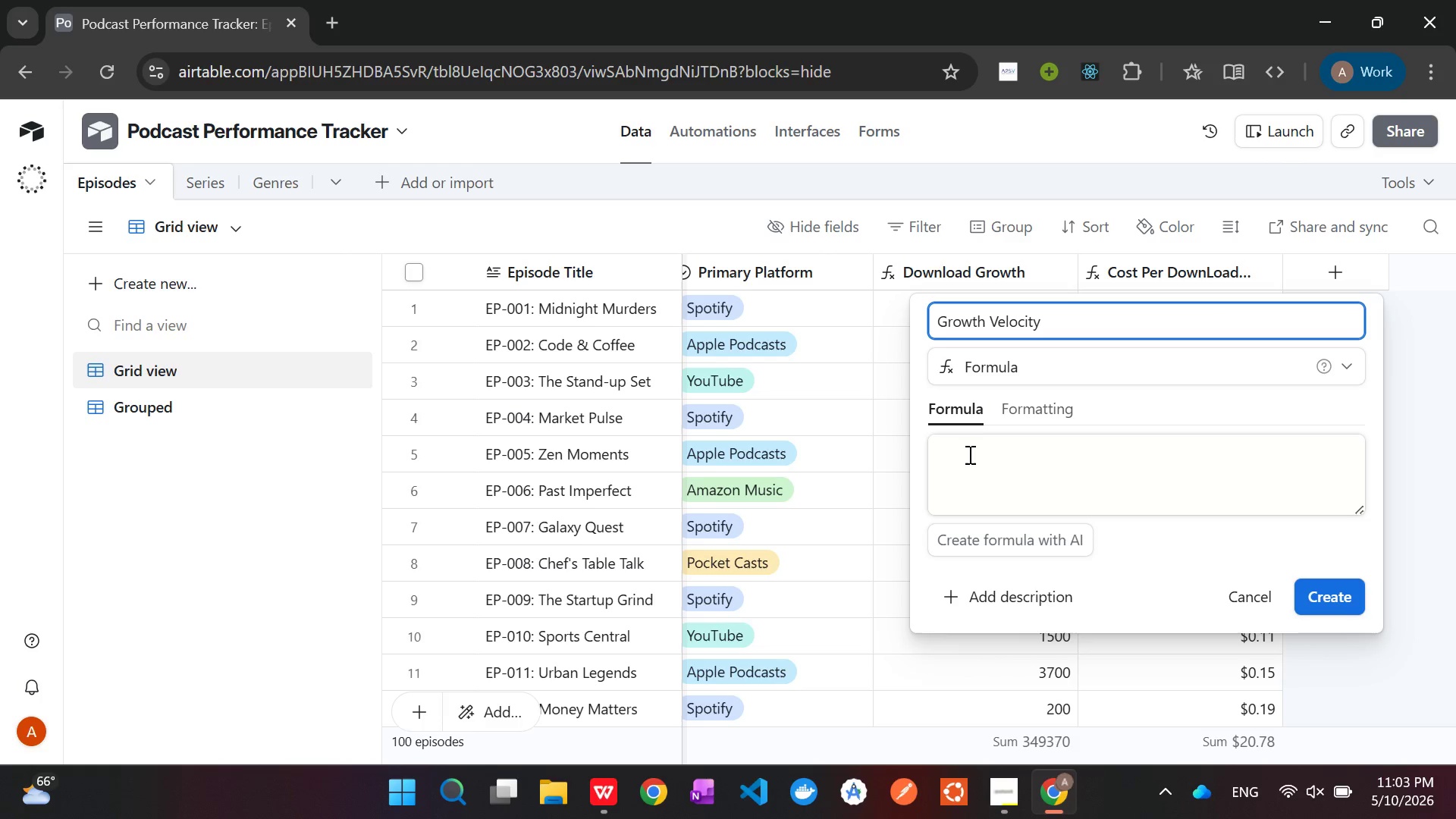 
left_click([973, 463])
 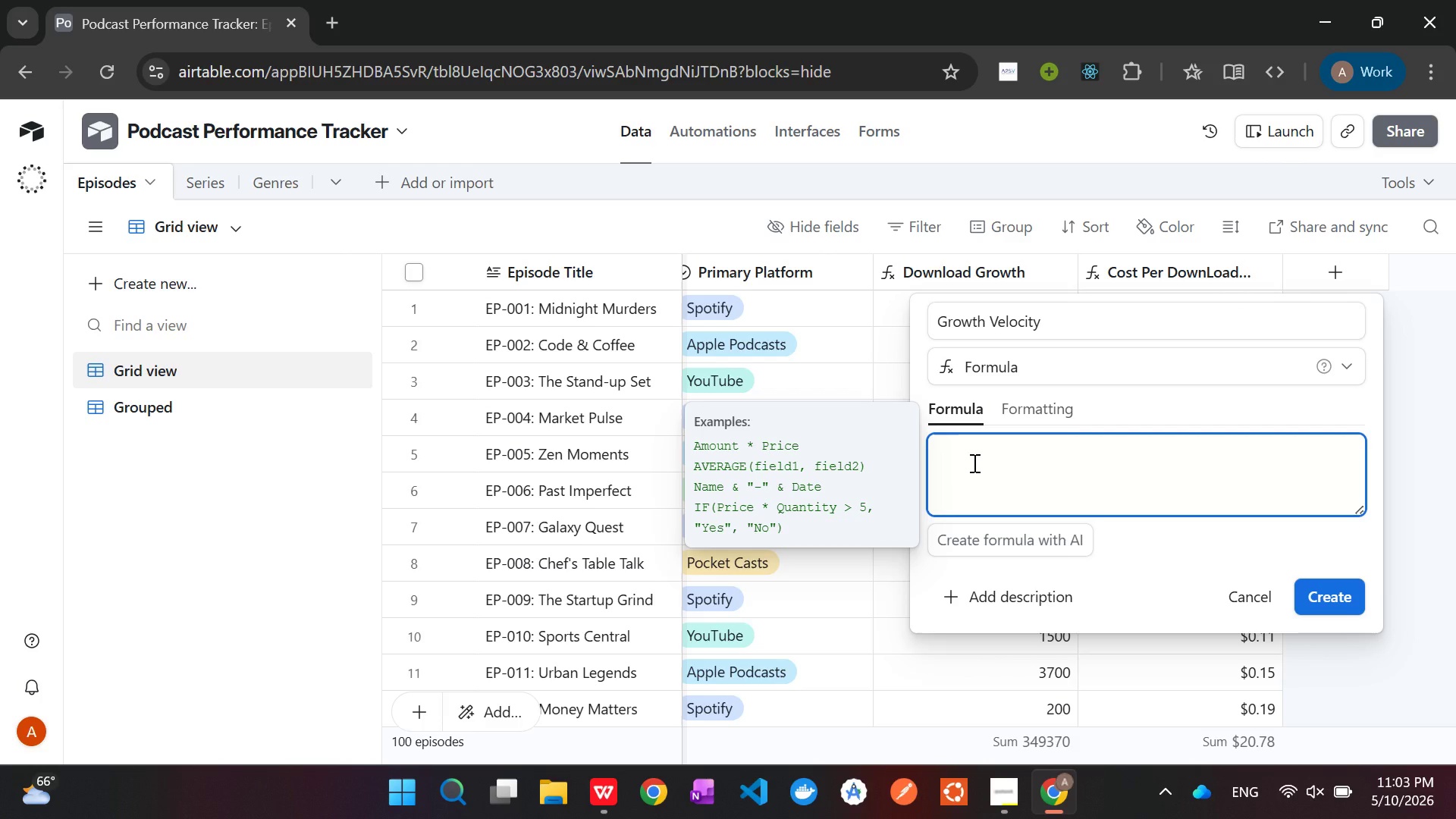 
wait(5.61)
 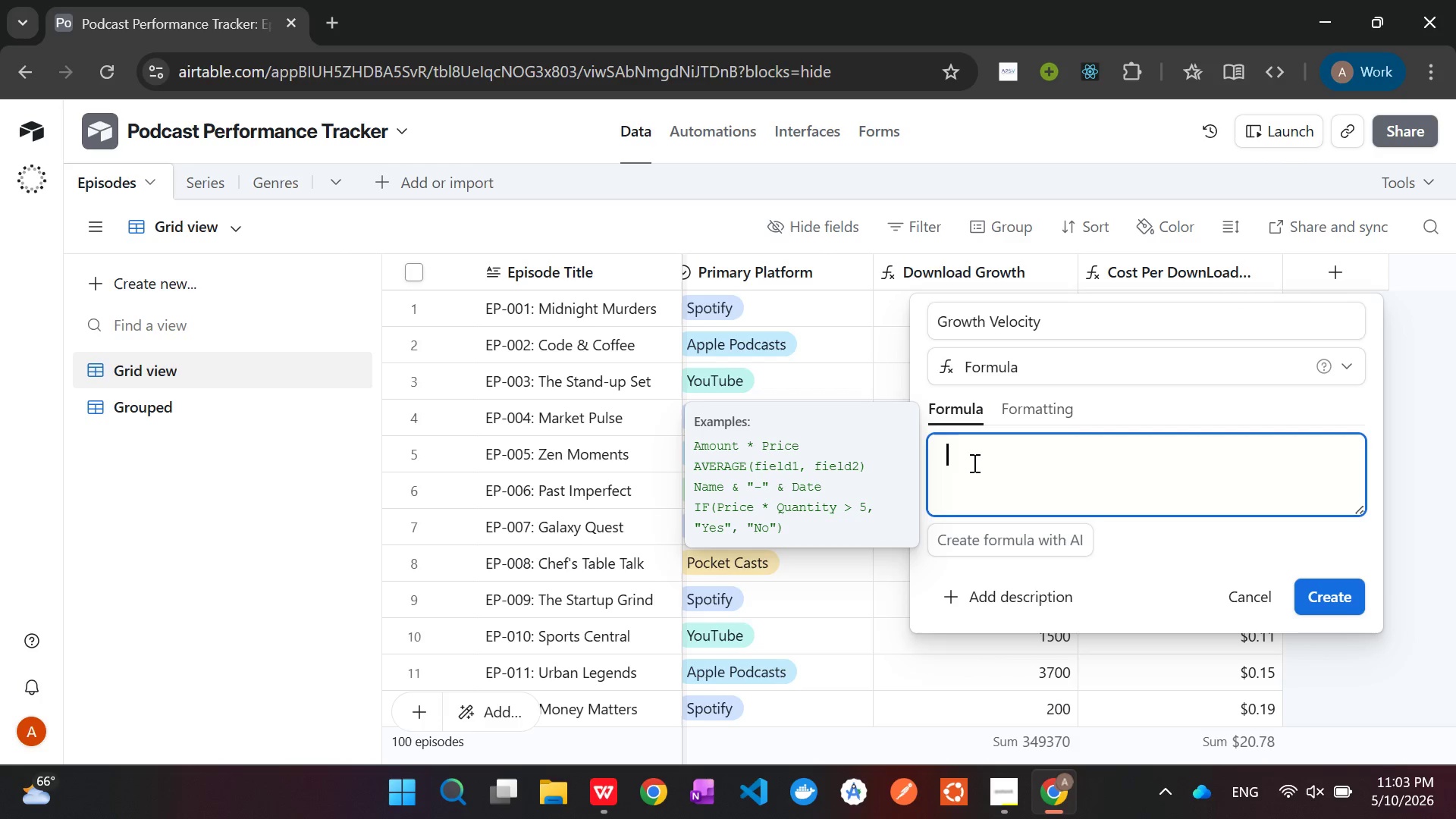 
type(({Dow)
 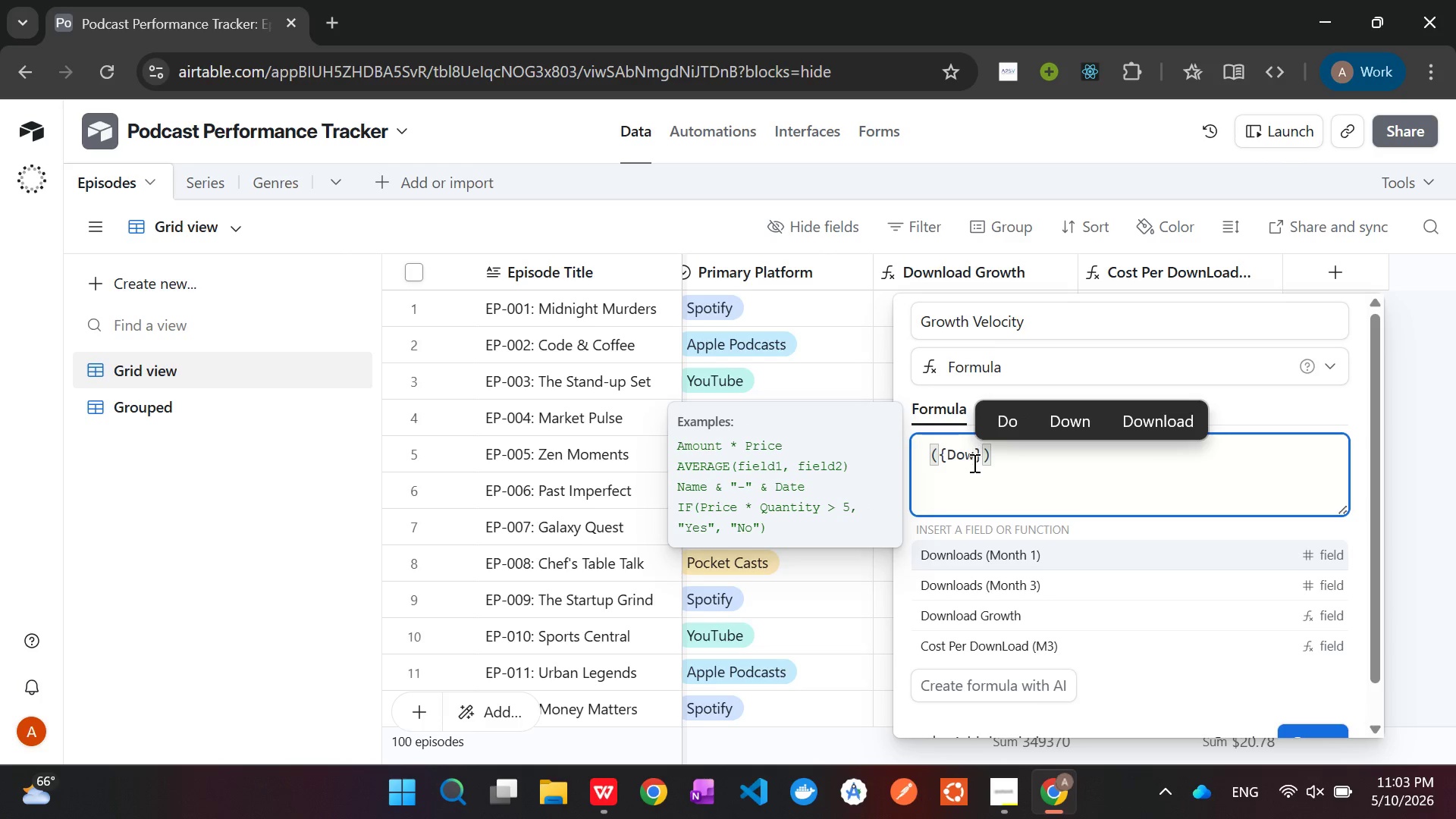 
key(ArrowDown)
 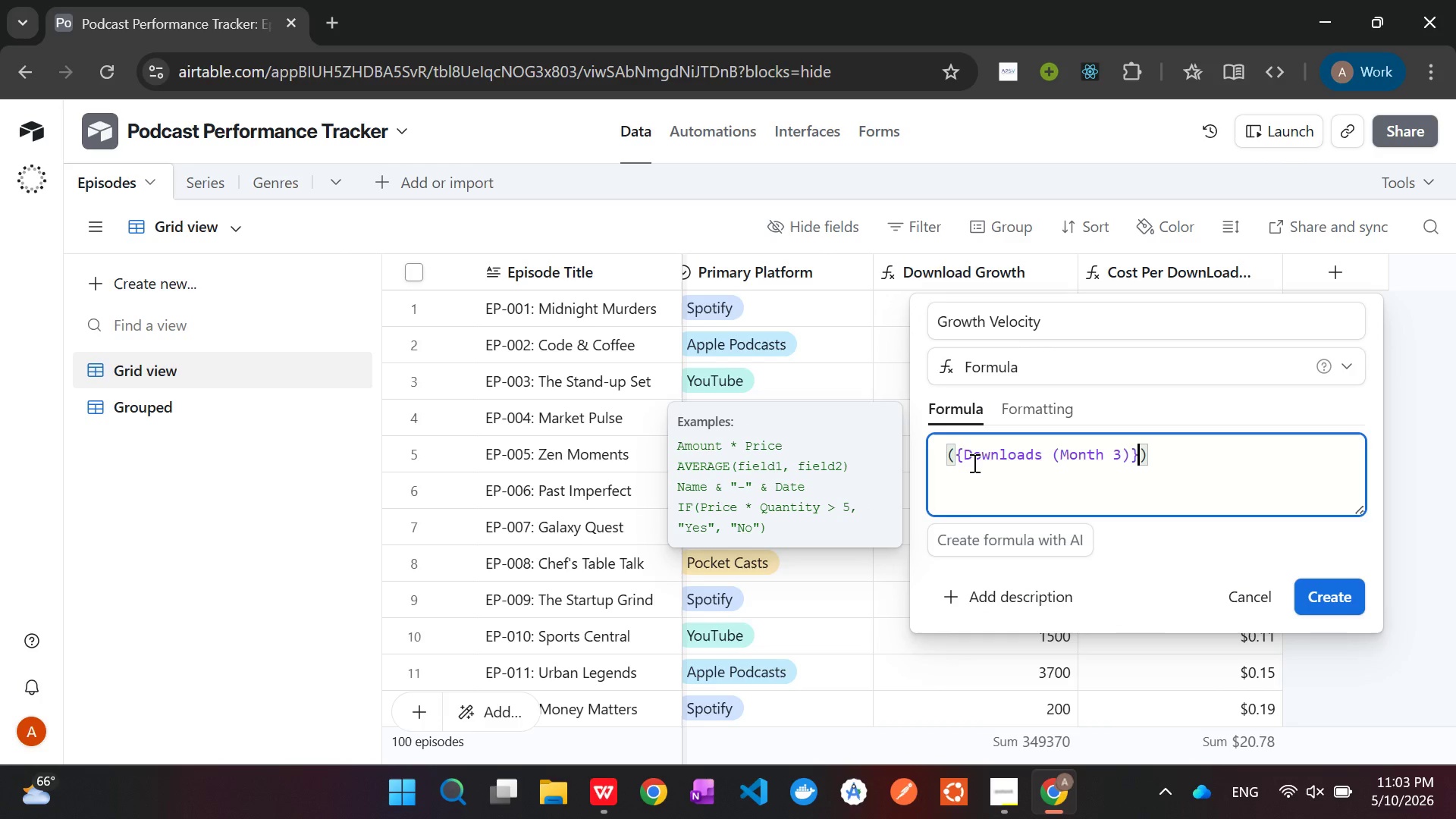 
key(Tab)
type( - {Dow)
key(Tab)
 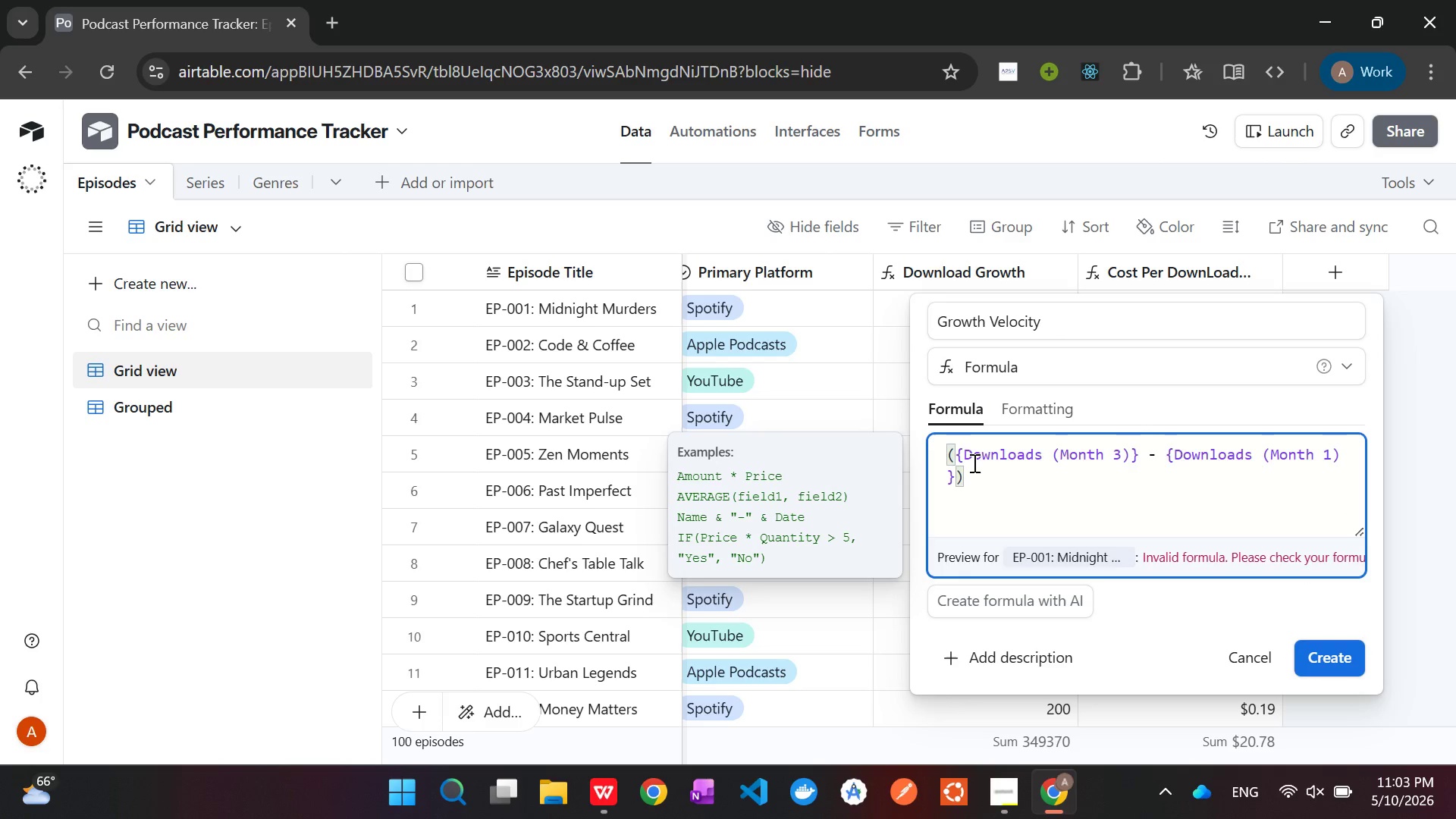 
wait(6.52)
 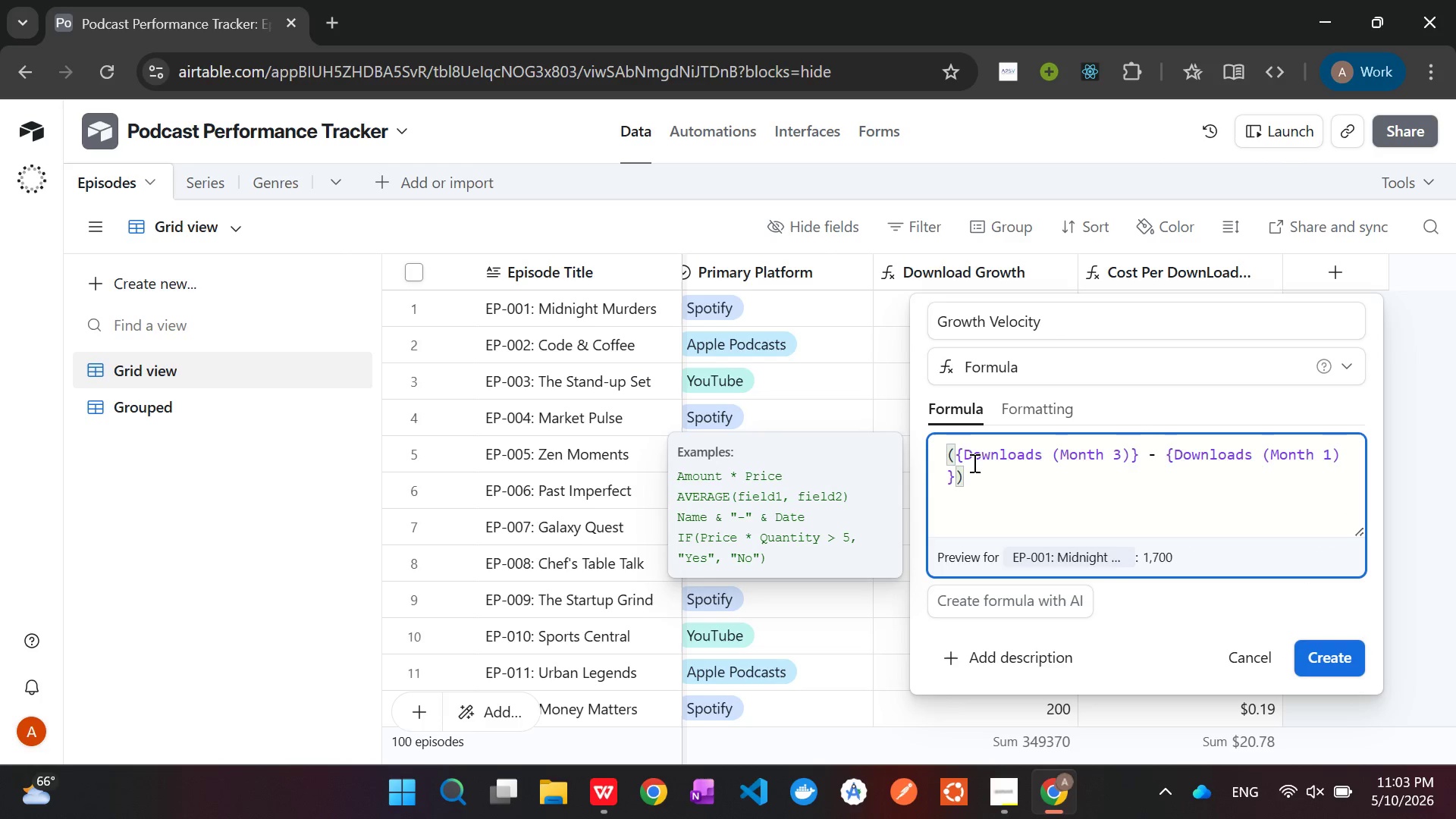 
key(ArrowRight)
 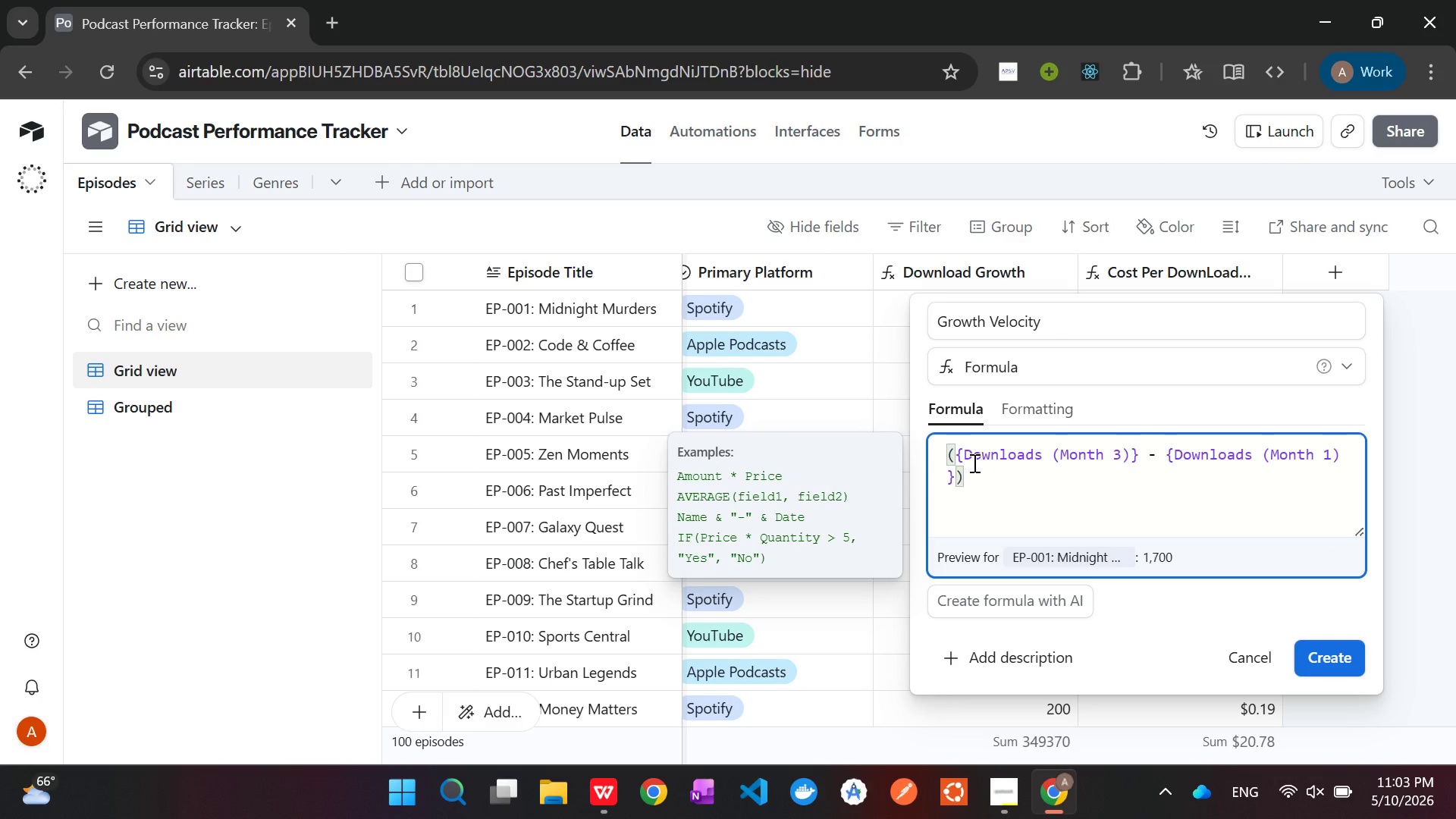 
type( / {Down)
key(Tab)
 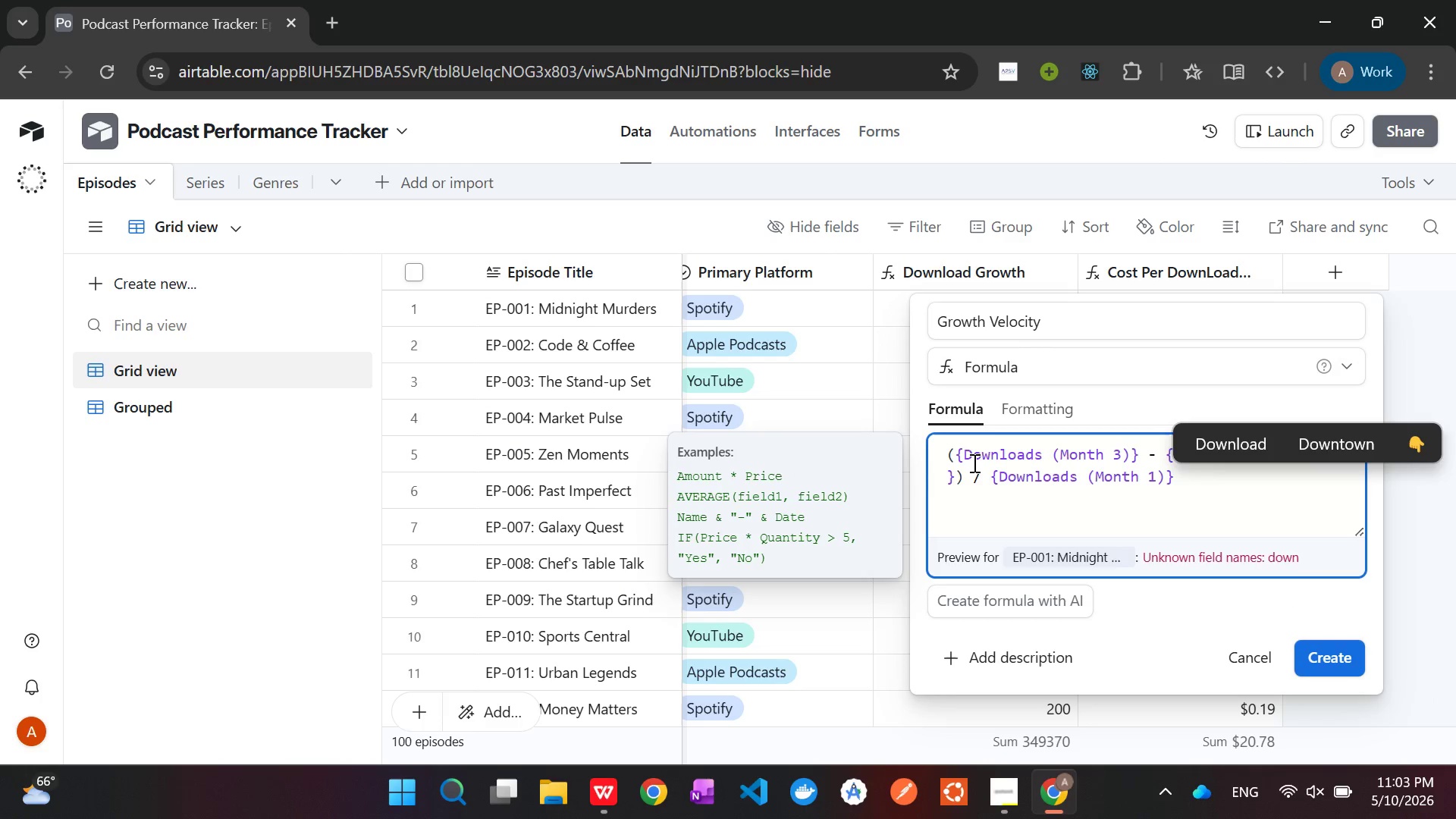 
wait(6.53)
 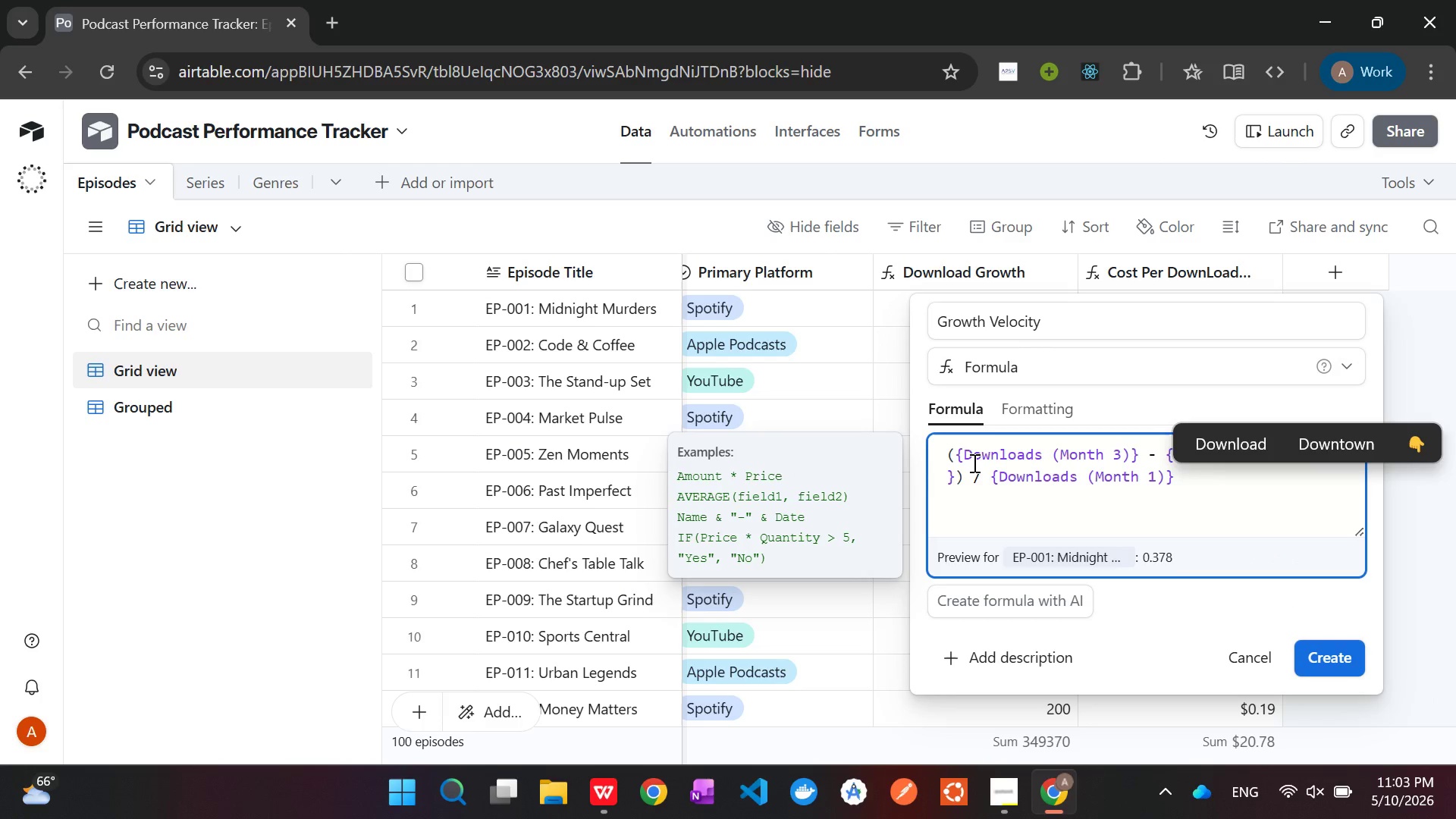 
left_click([1038, 405])
 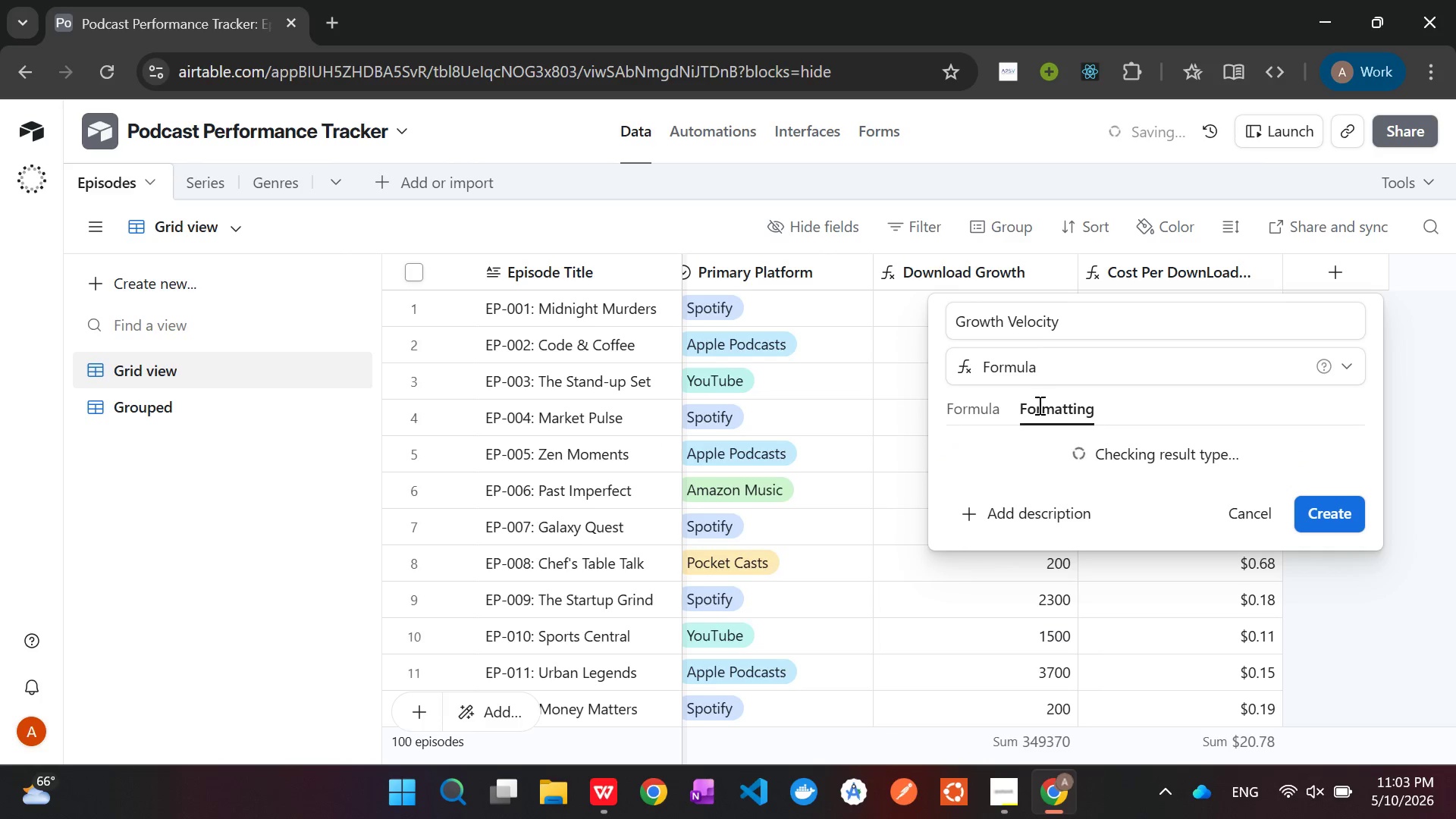 
mouse_move([1065, 432])
 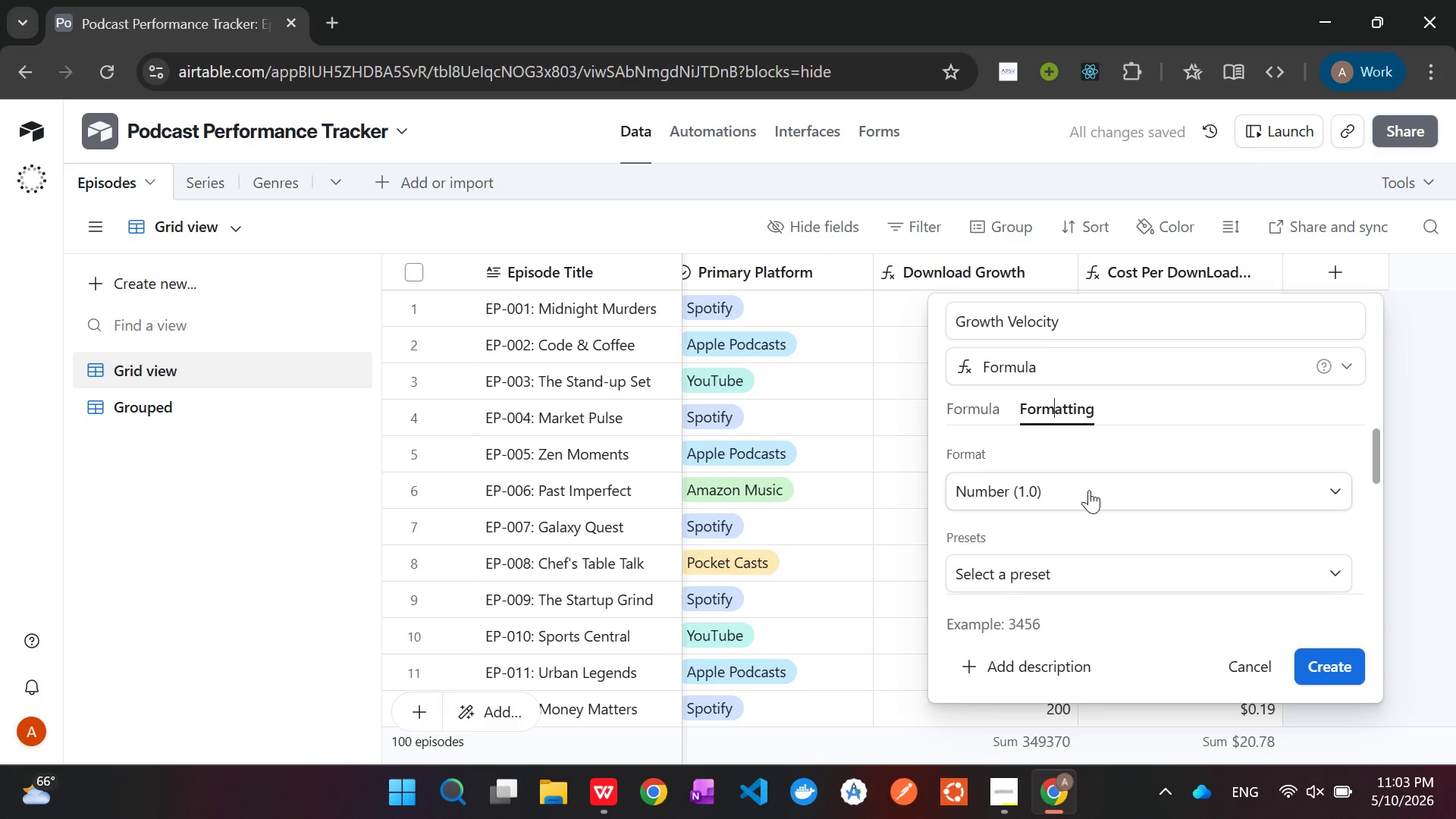 
left_click([1090, 491])
 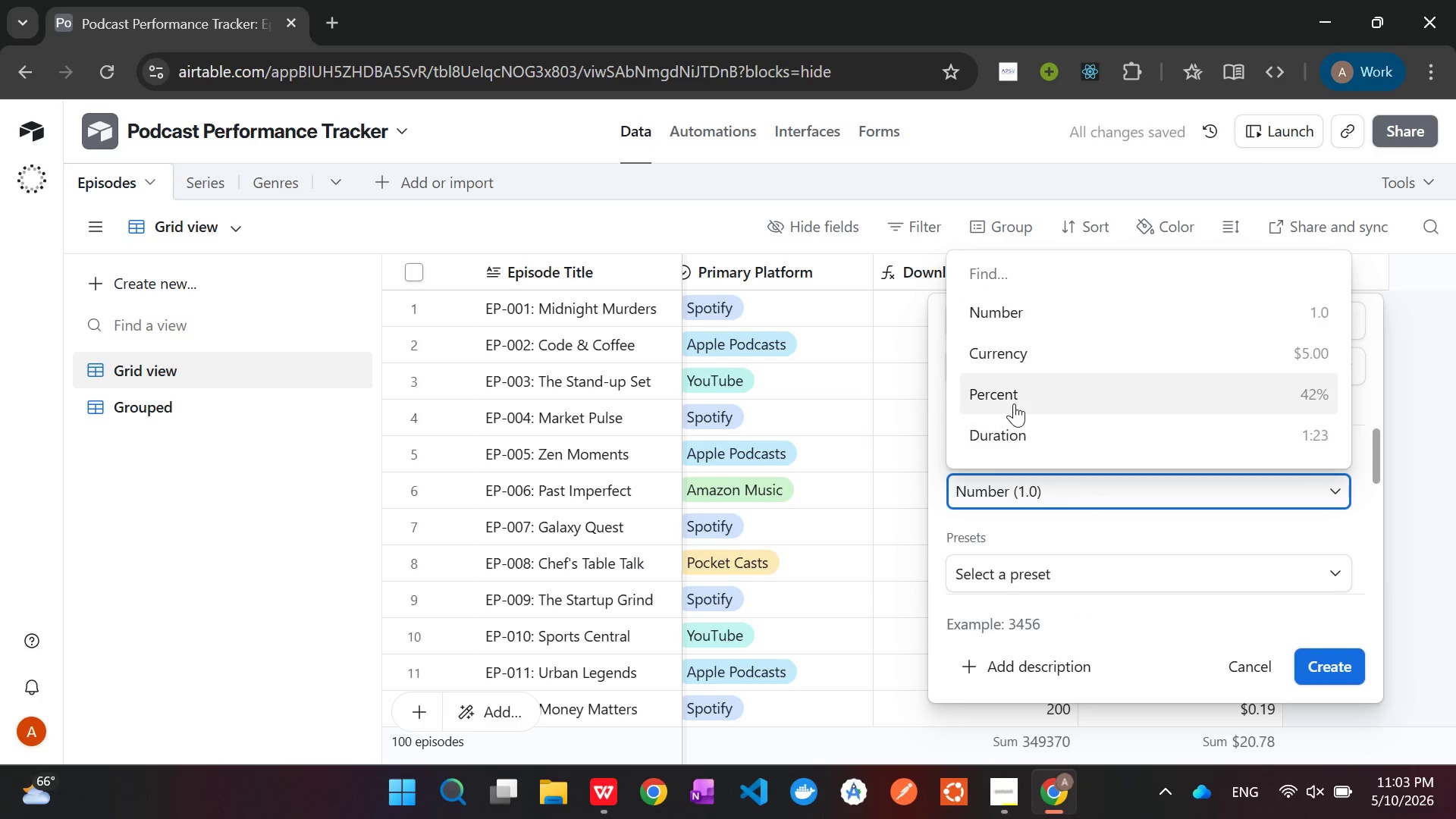 
left_click([1000, 391])
 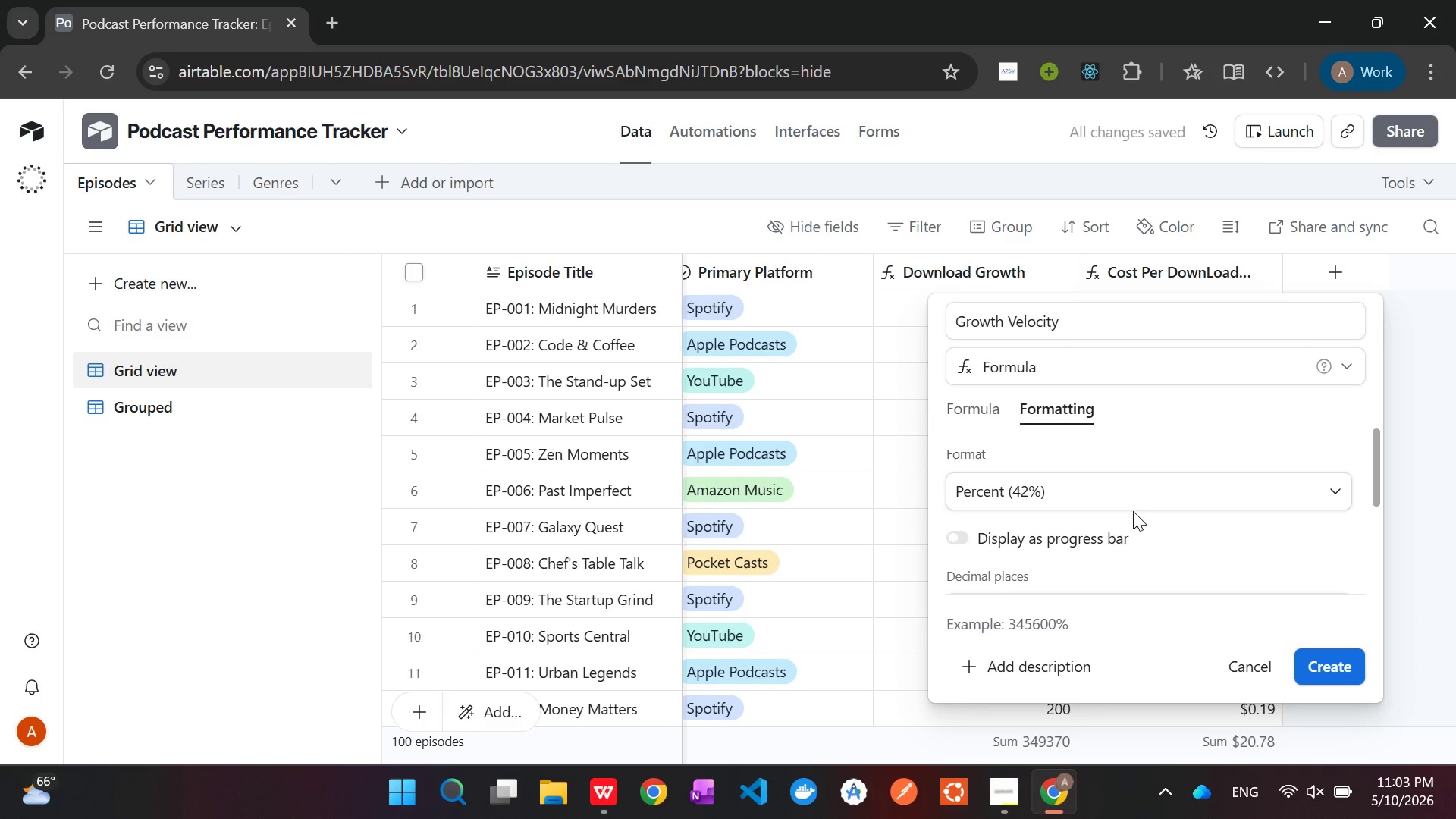 
scroll: coordinate [1136, 520], scroll_direction: down, amount: 6.0
 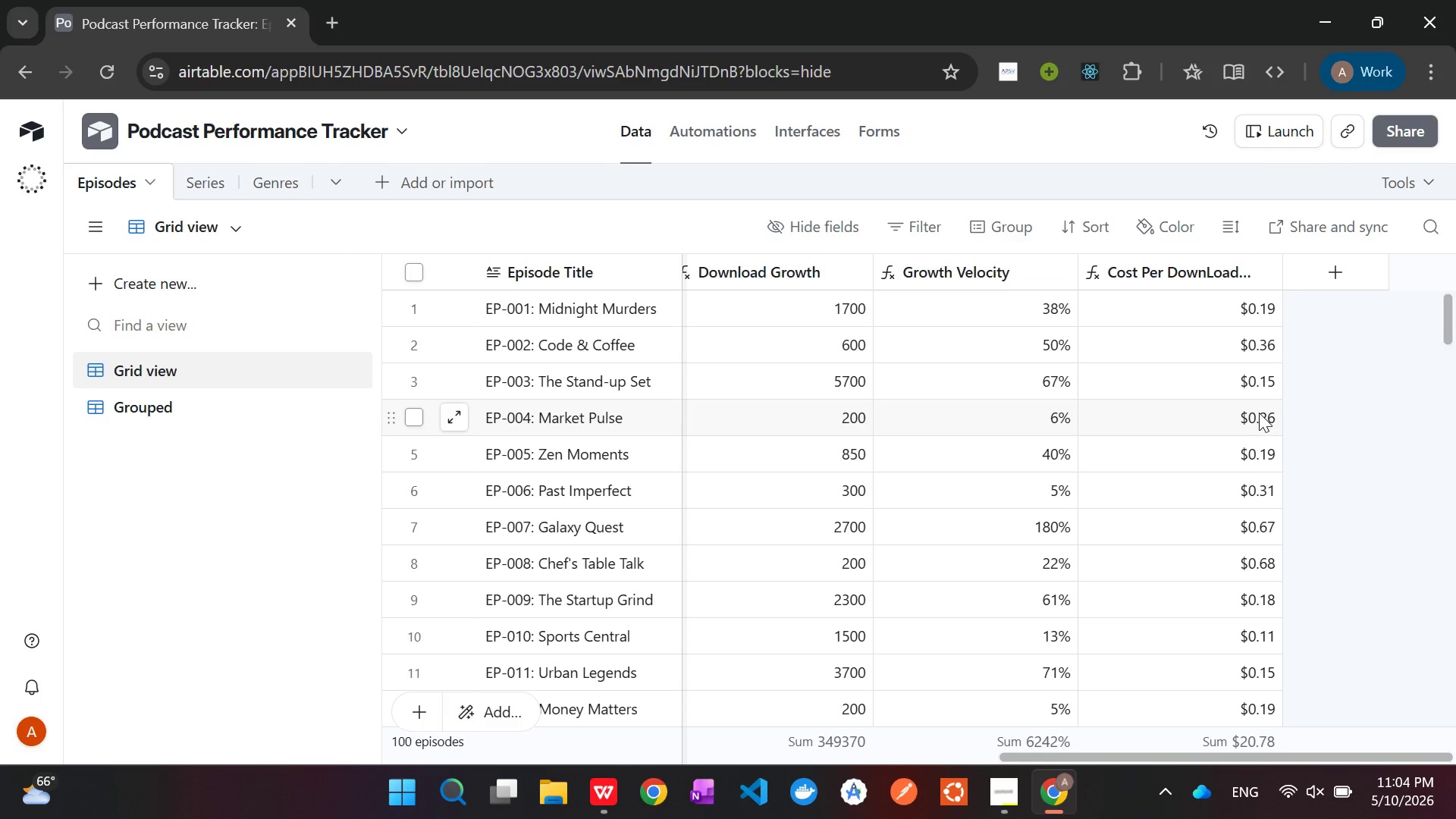 
wait(22.19)
 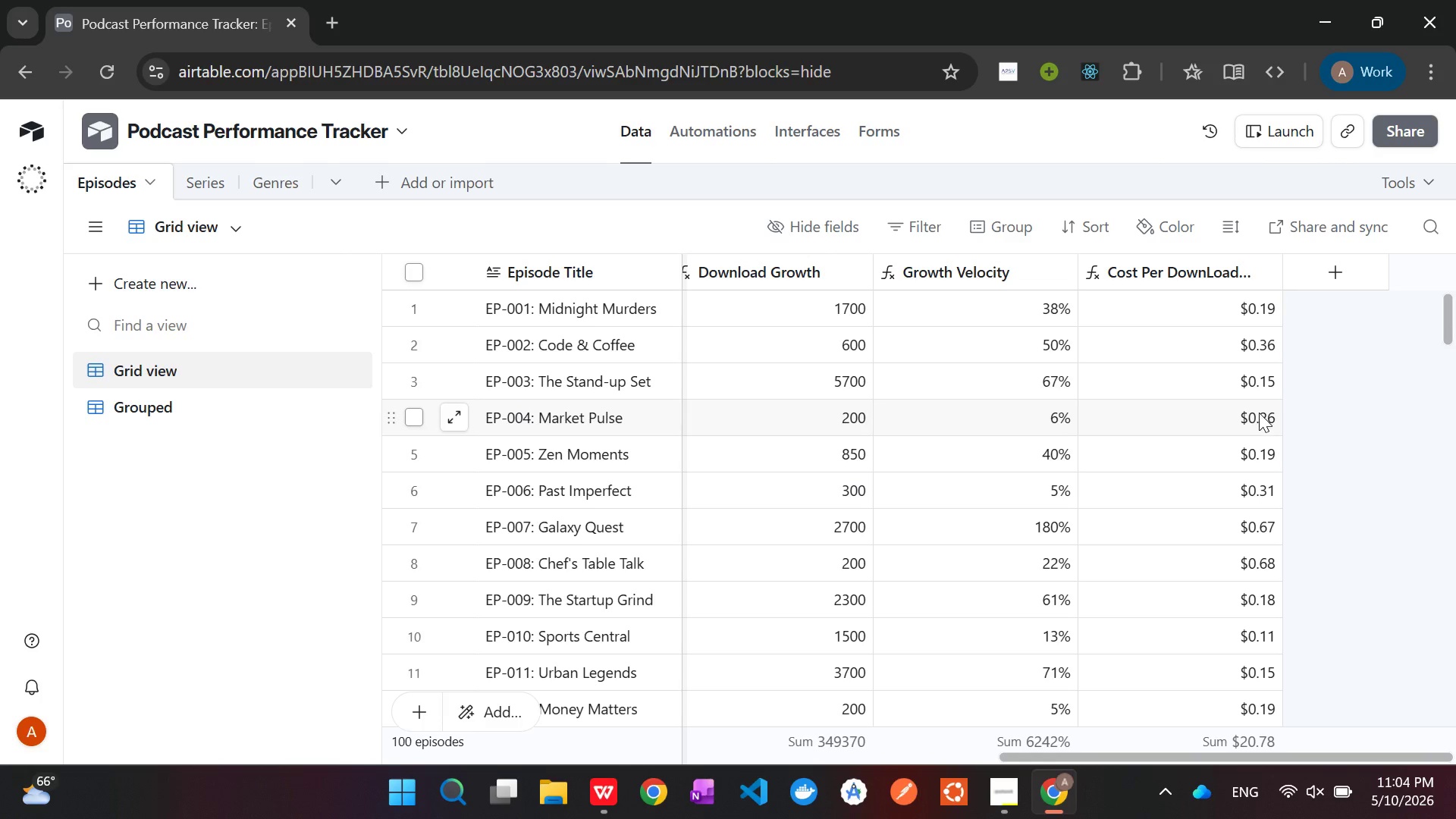 
left_click([1342, 268])
 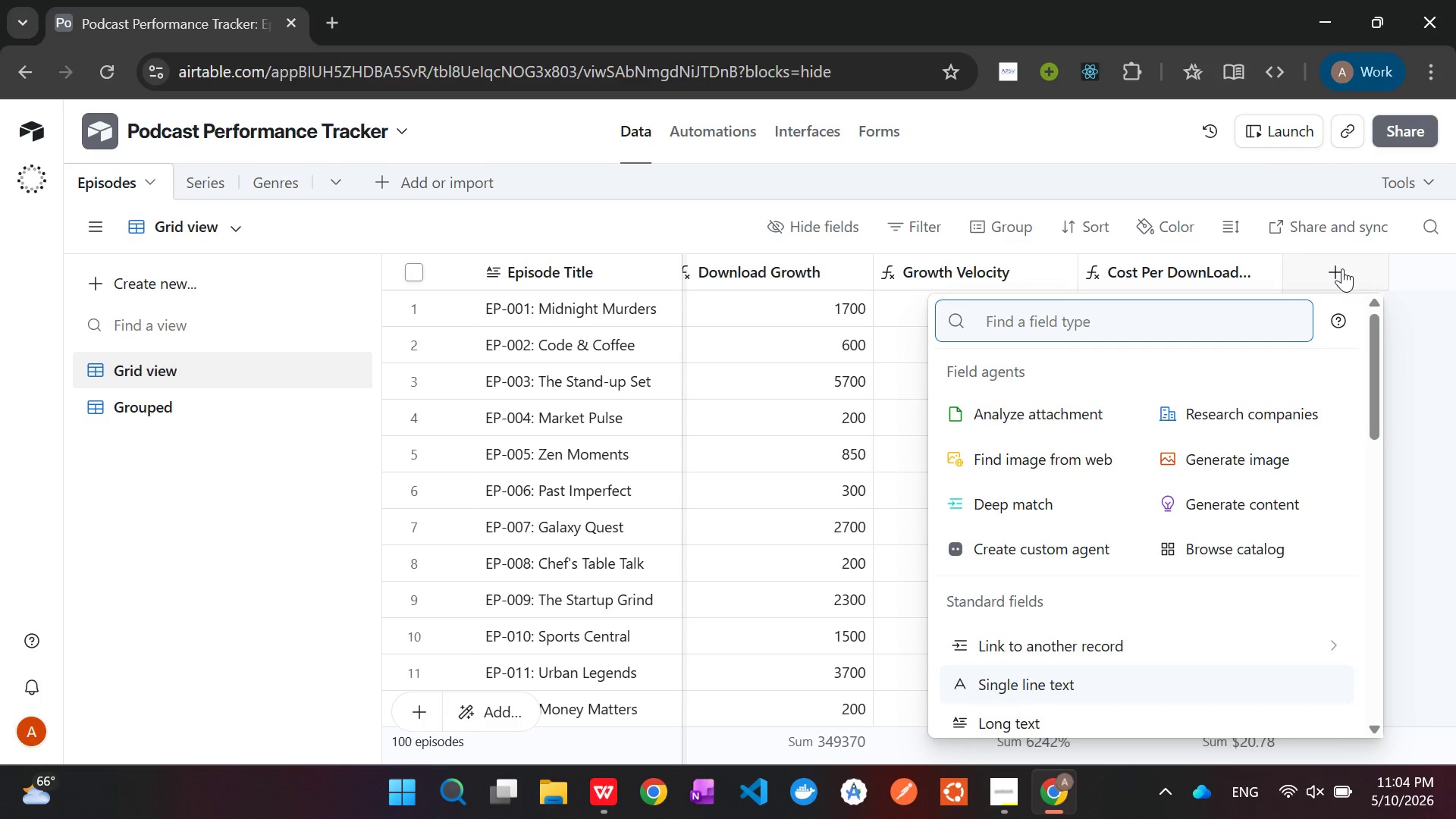 
wait(5.5)
 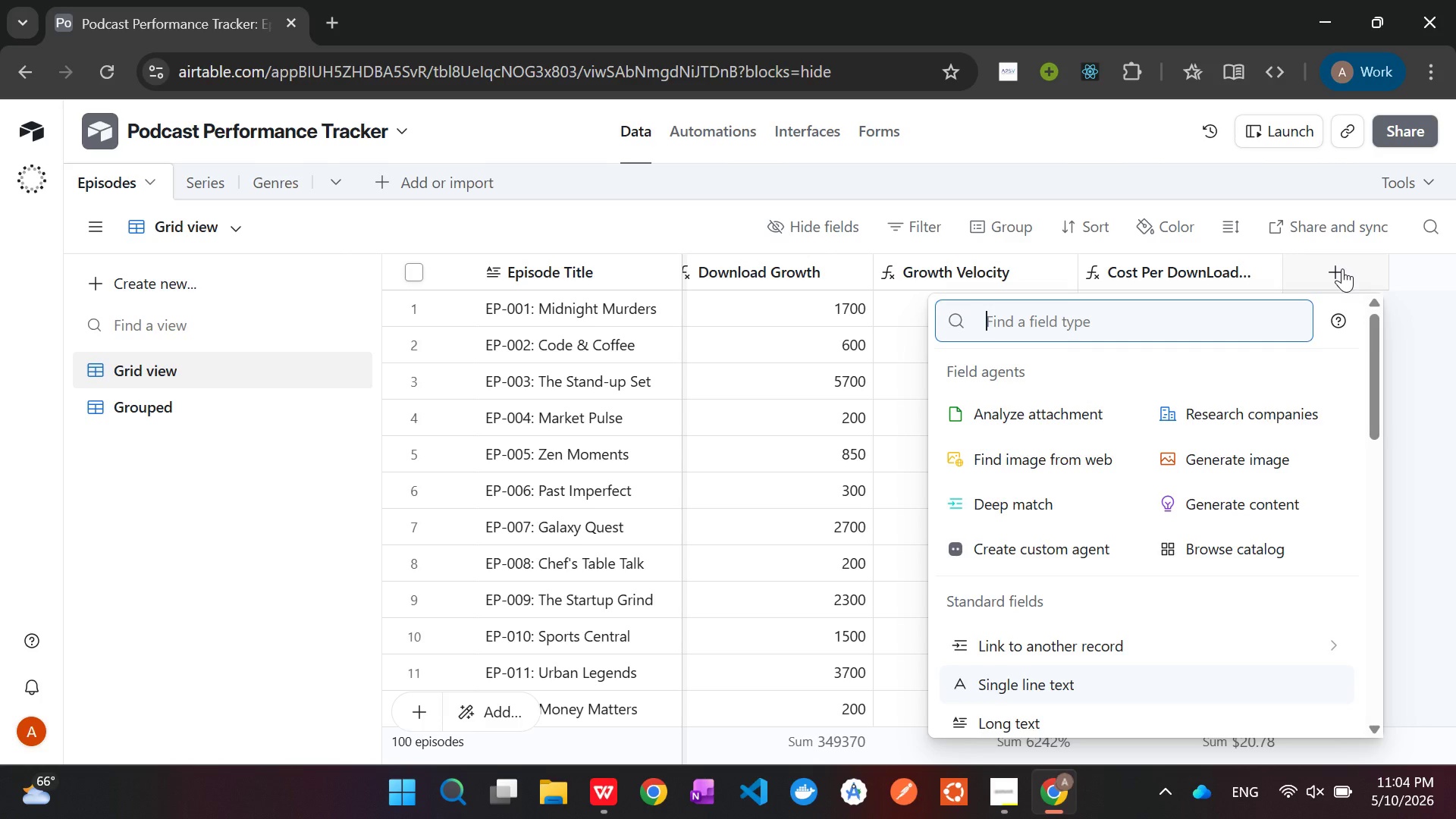 
type(for)
 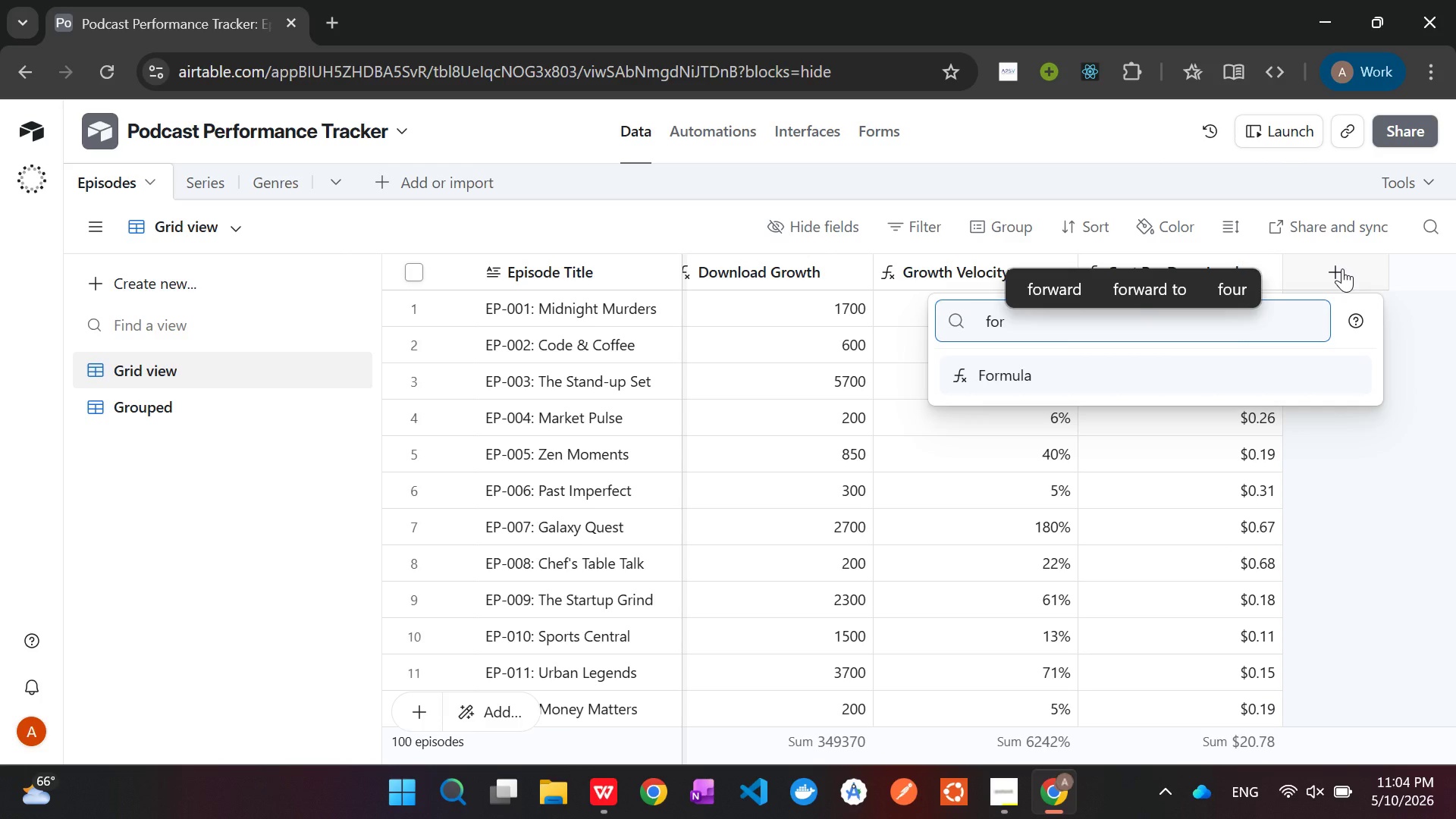 
key(Enter)
 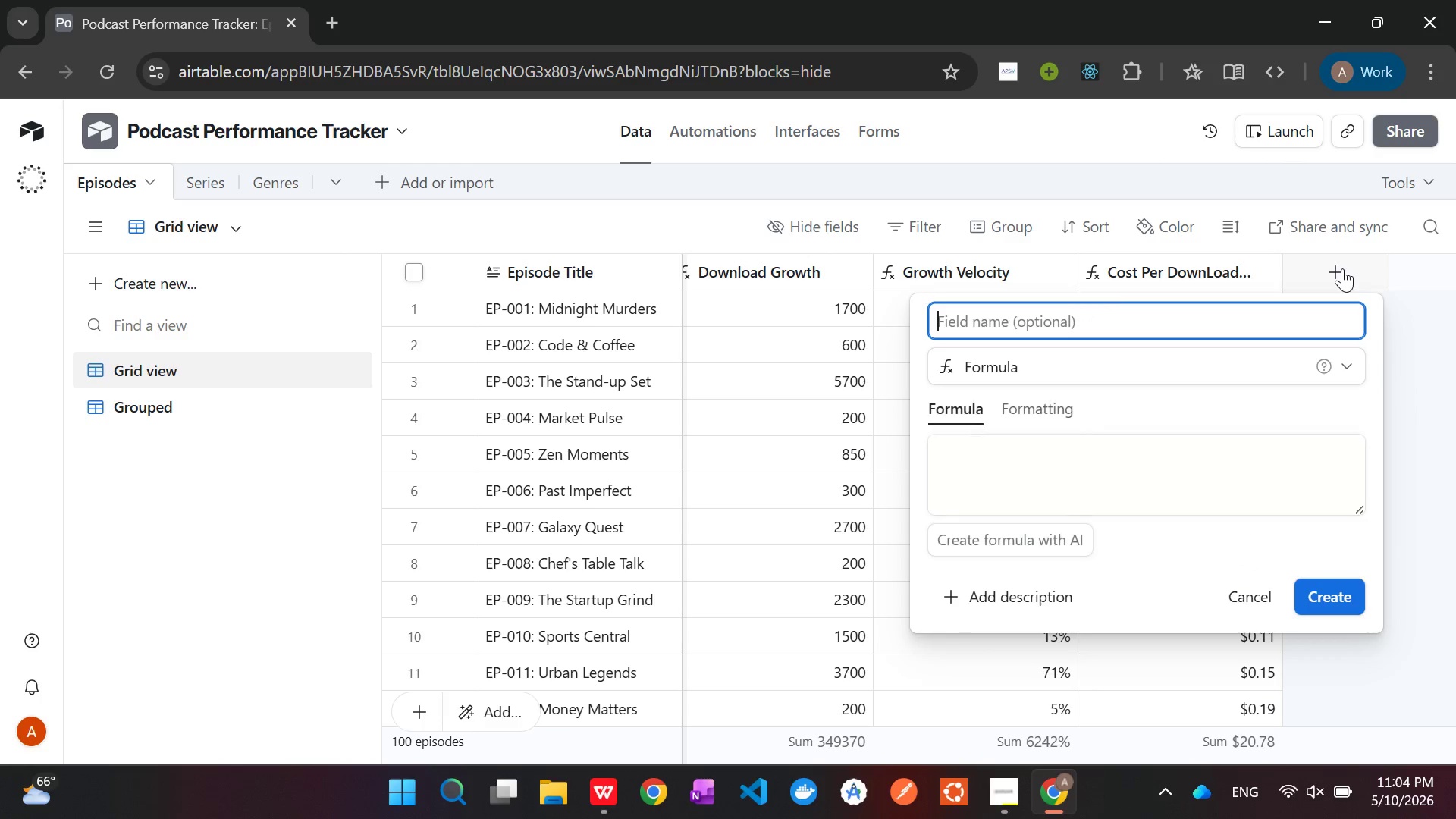 
hold_key(key=ShiftLeft, duration=0.59)
 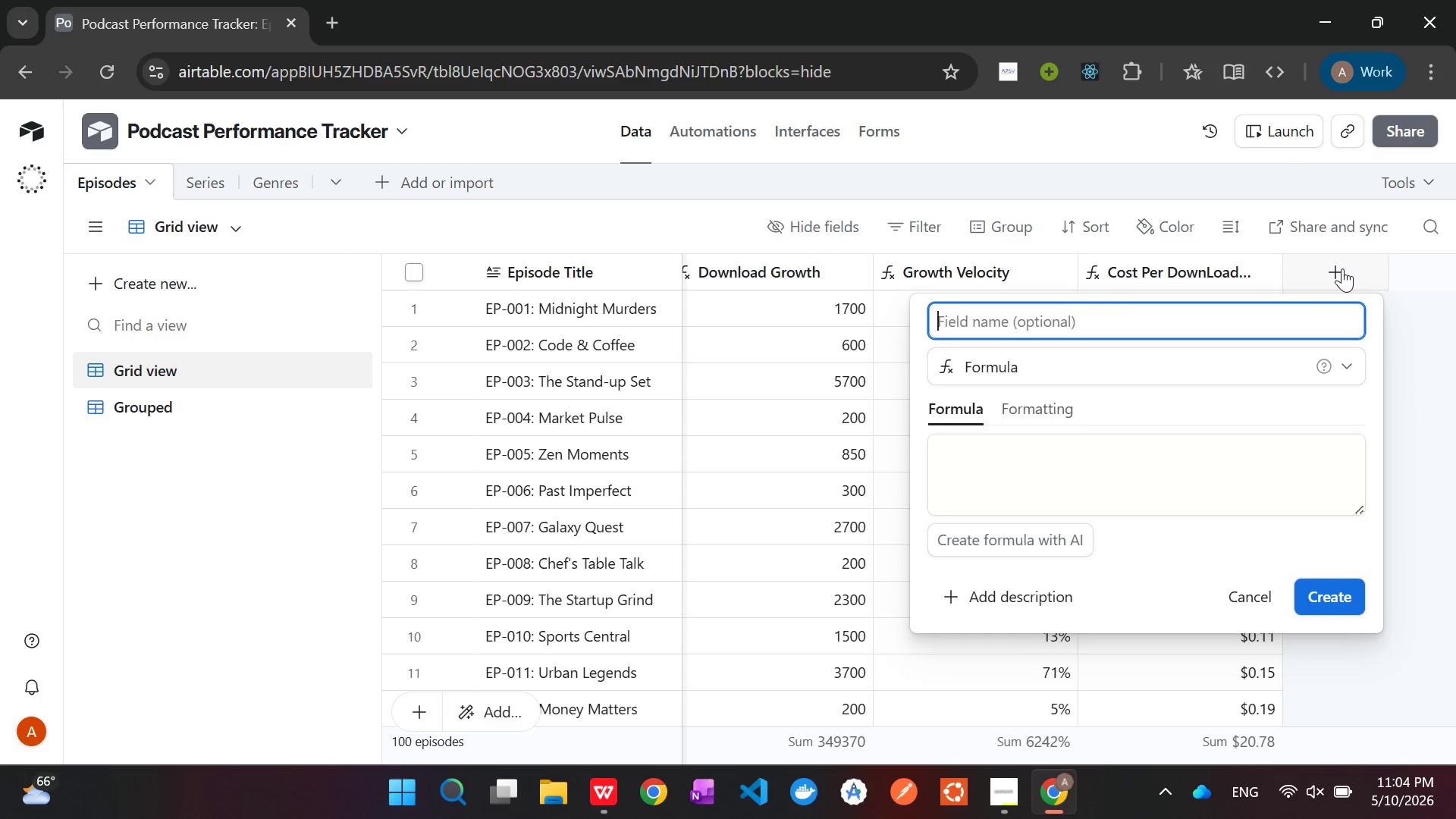 
hold_key(key=ShiftLeft, duration=1.52)
 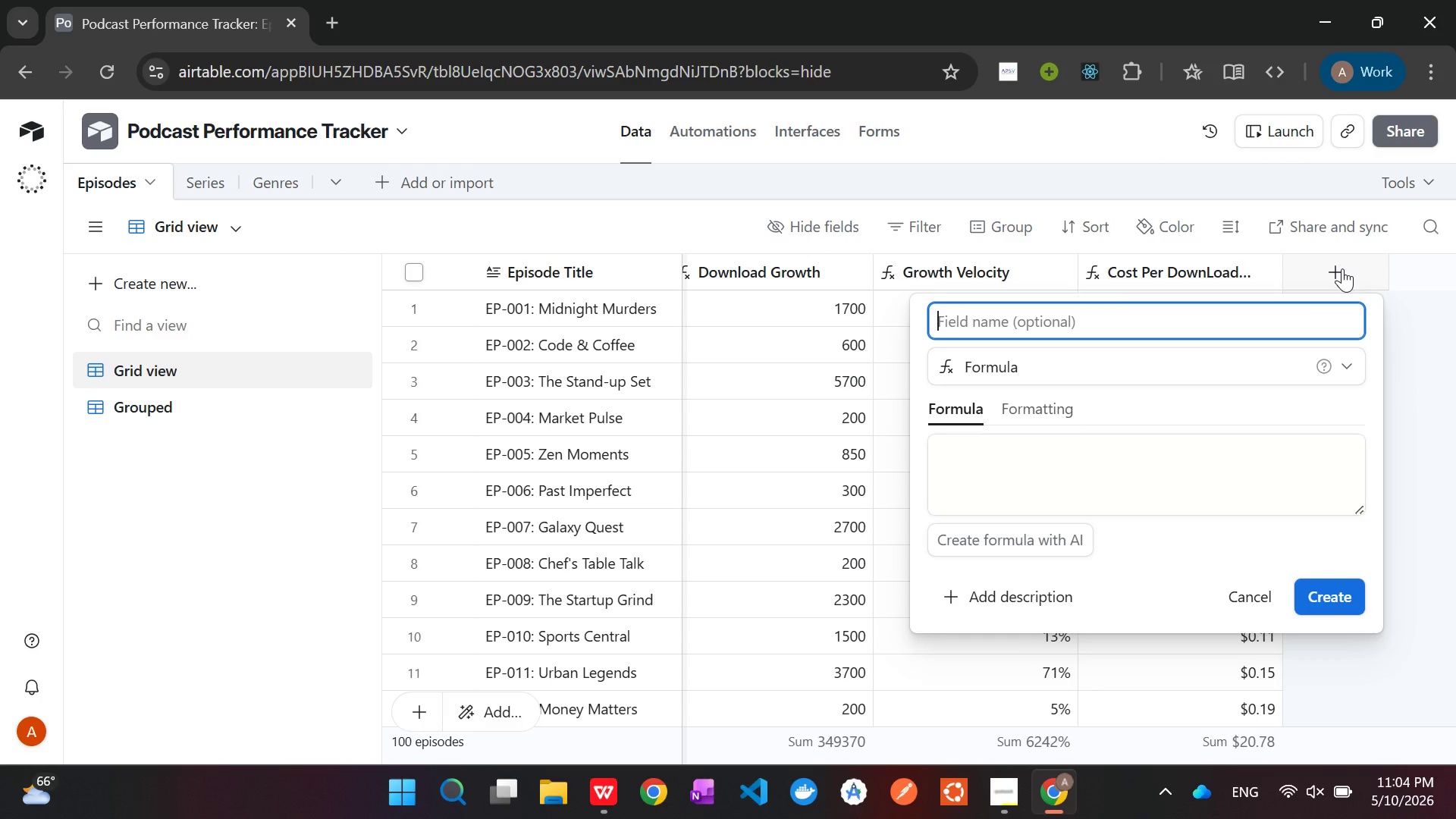 
type(ROI Score)
 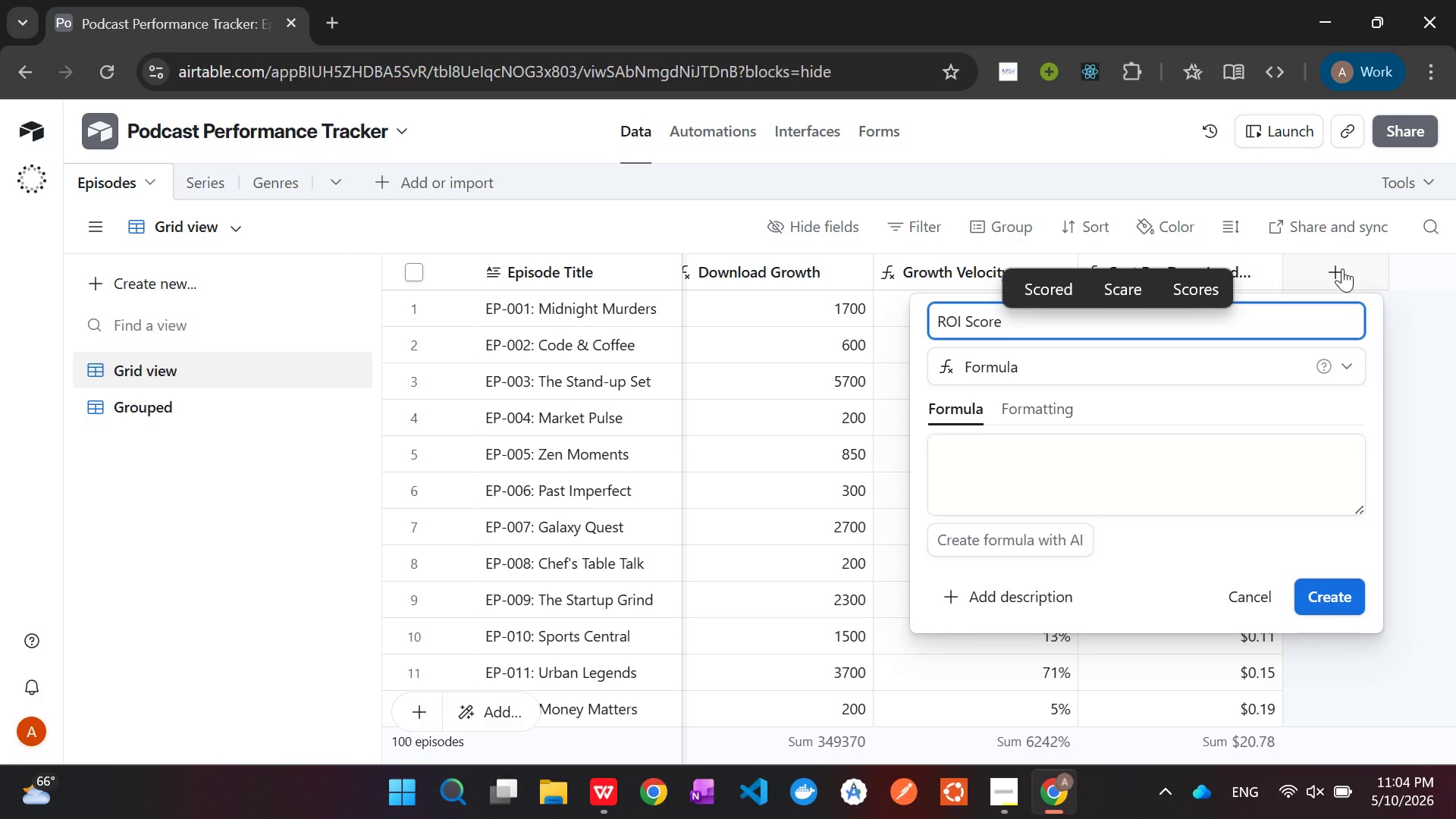 
left_click([1212, 475])
 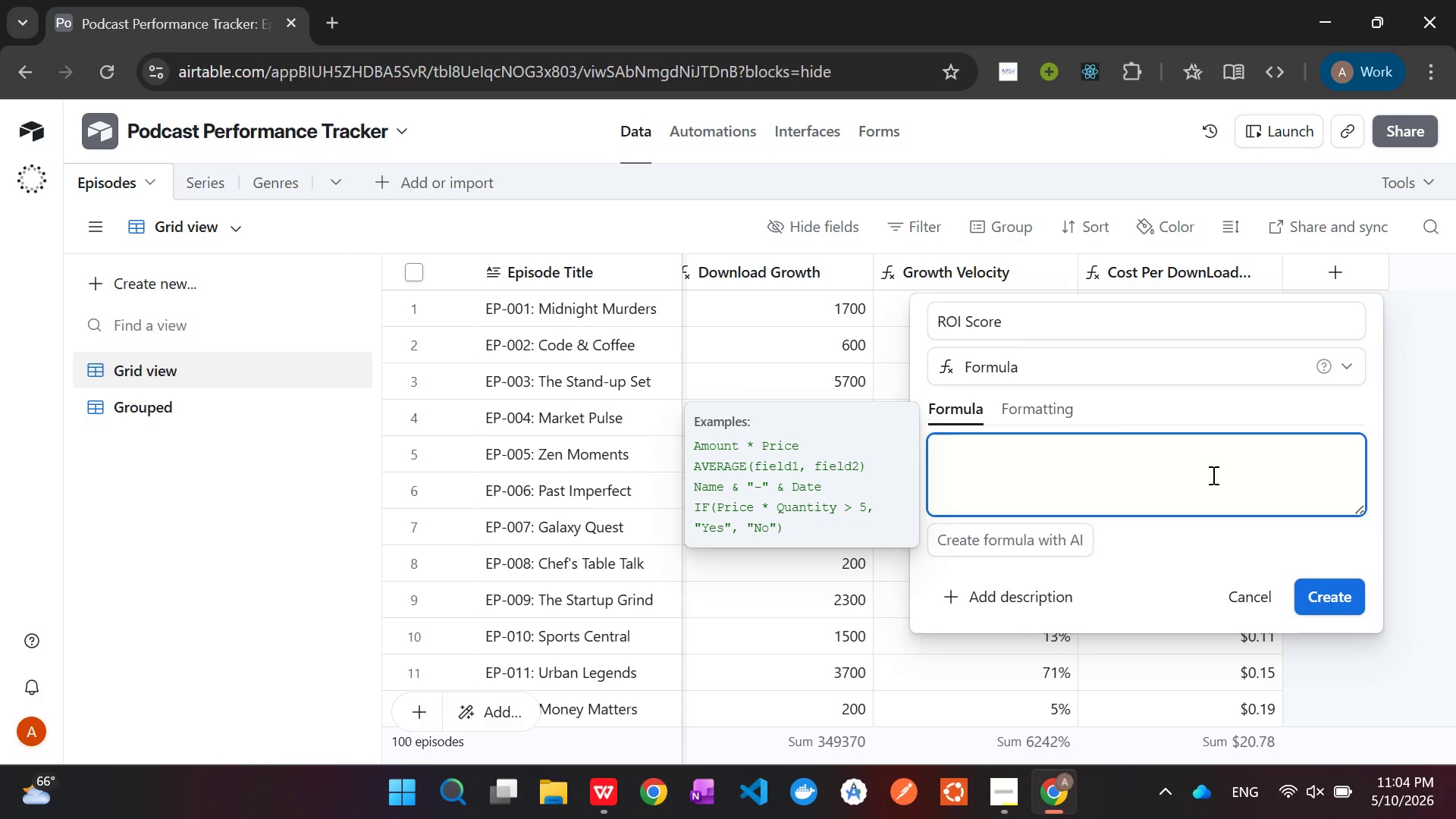 
wait(12.16)
 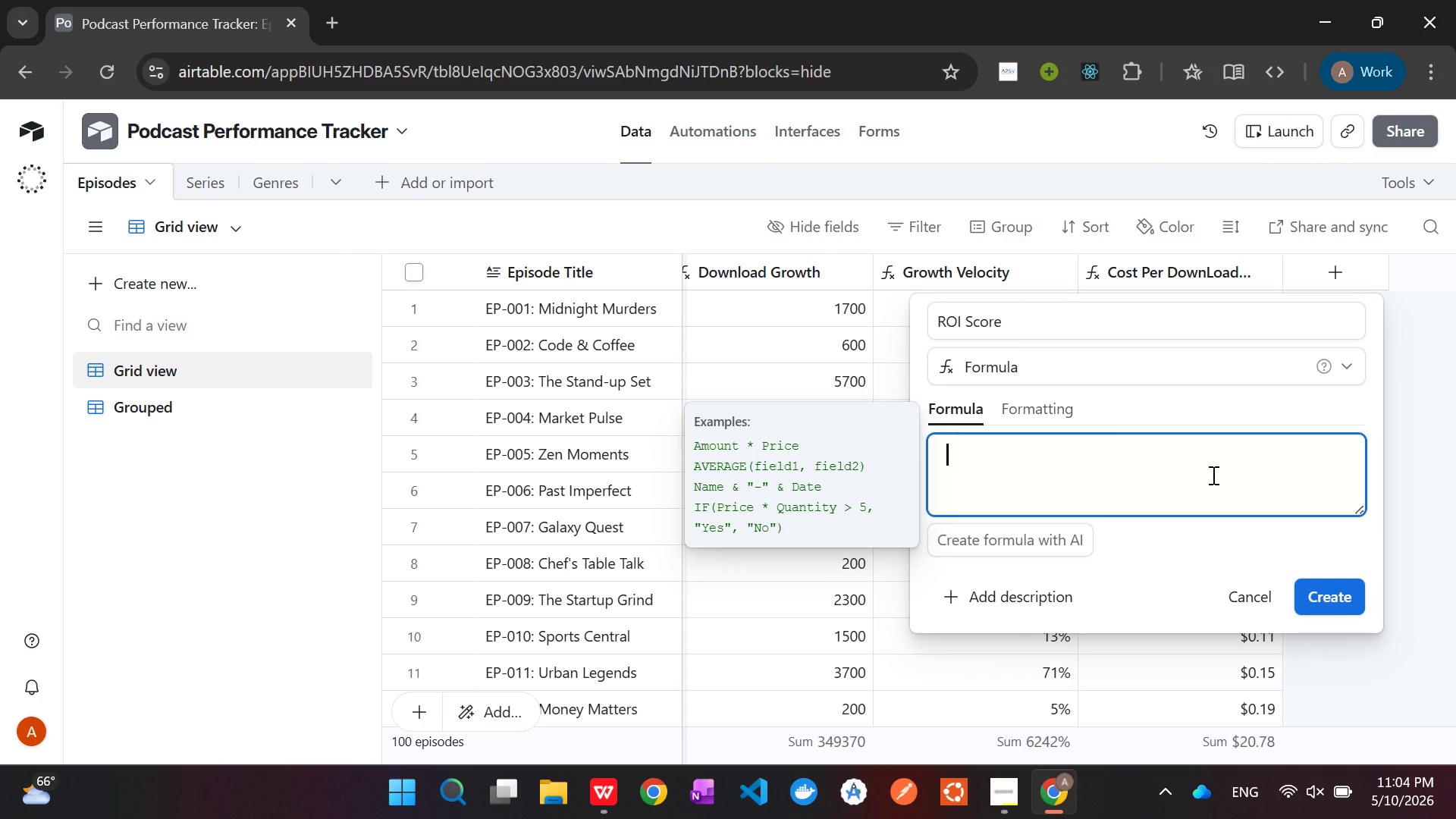 
type({Down)
 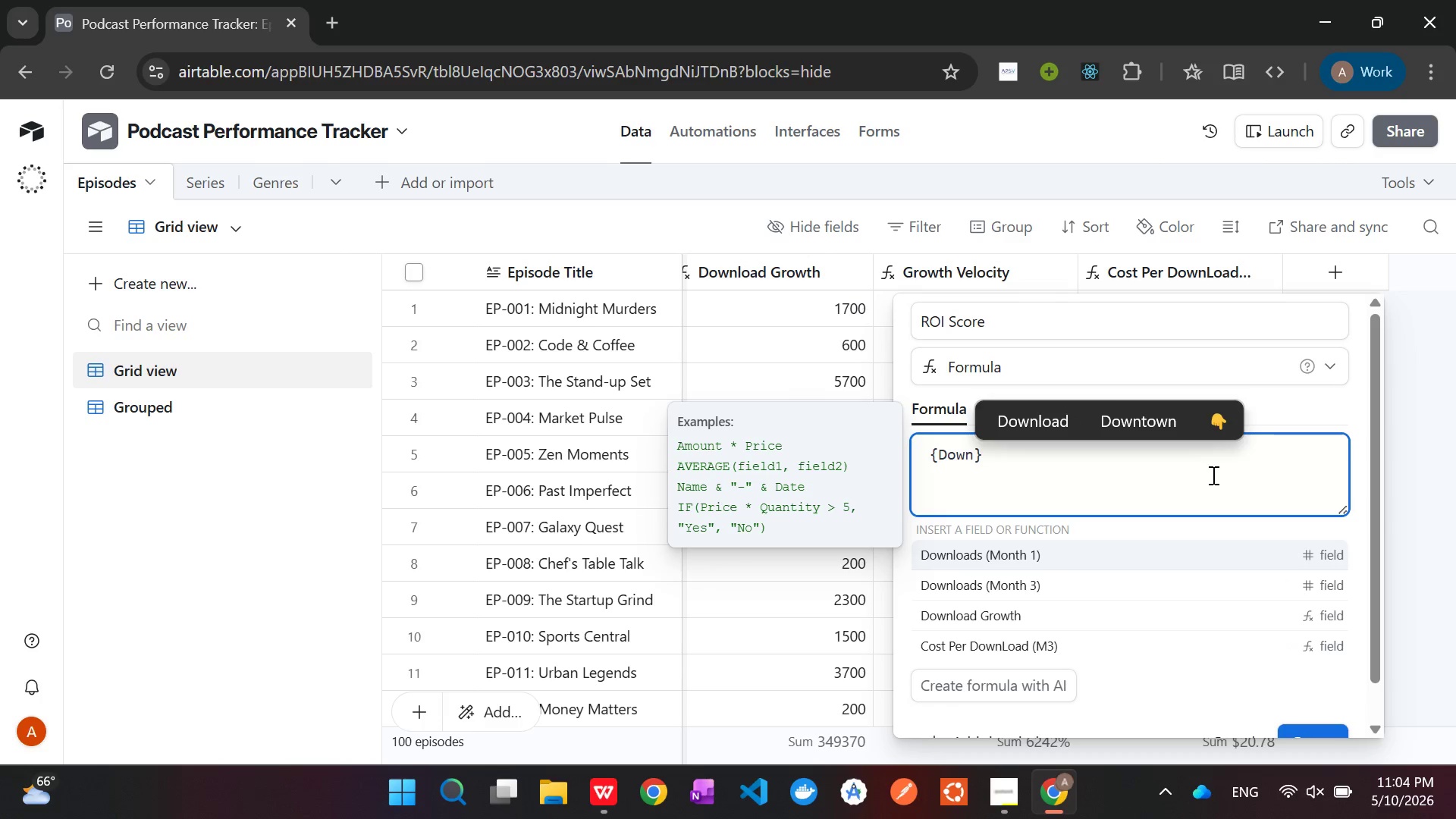 
key(ArrowDown)
 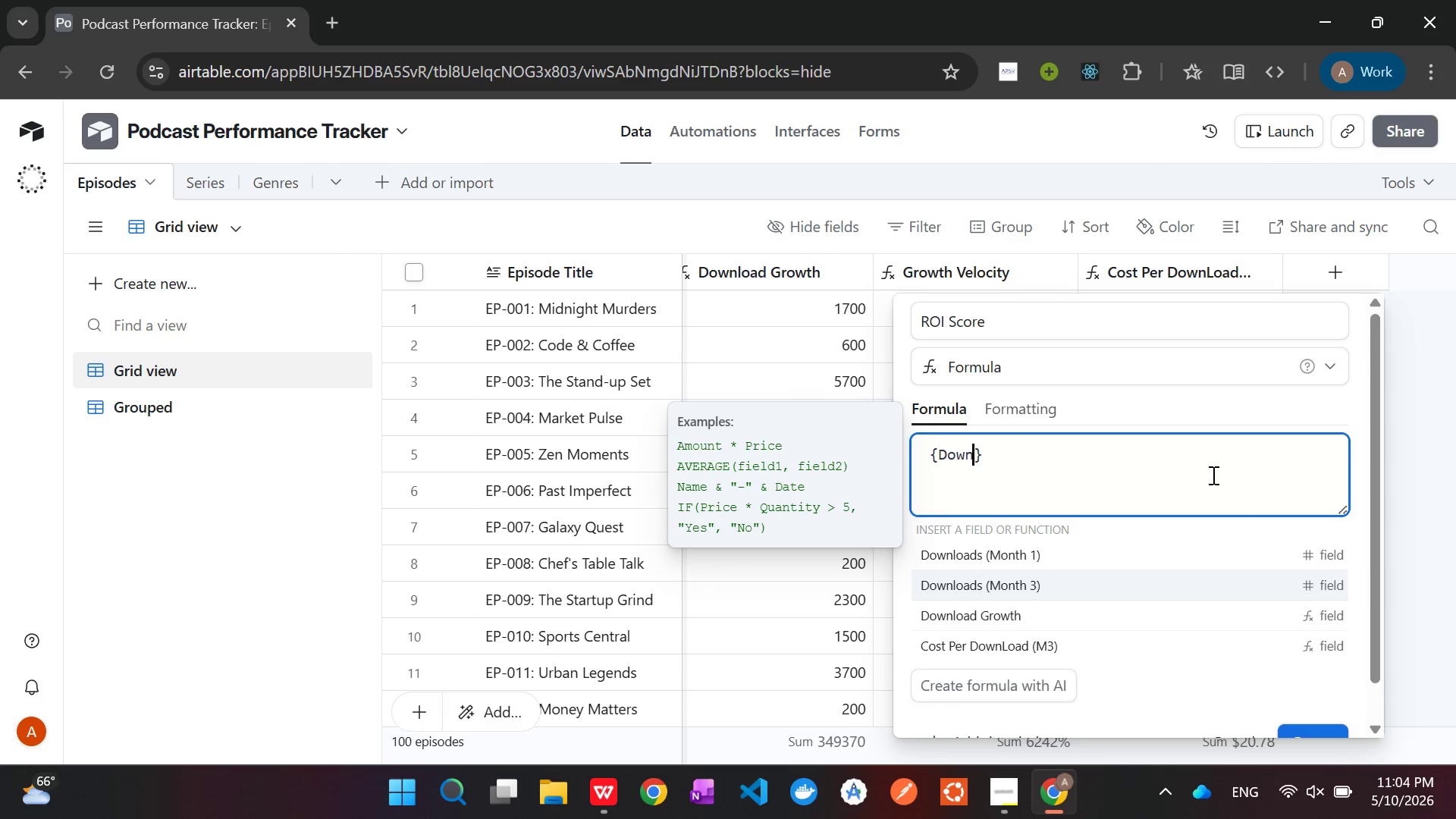 
key(Tab)
 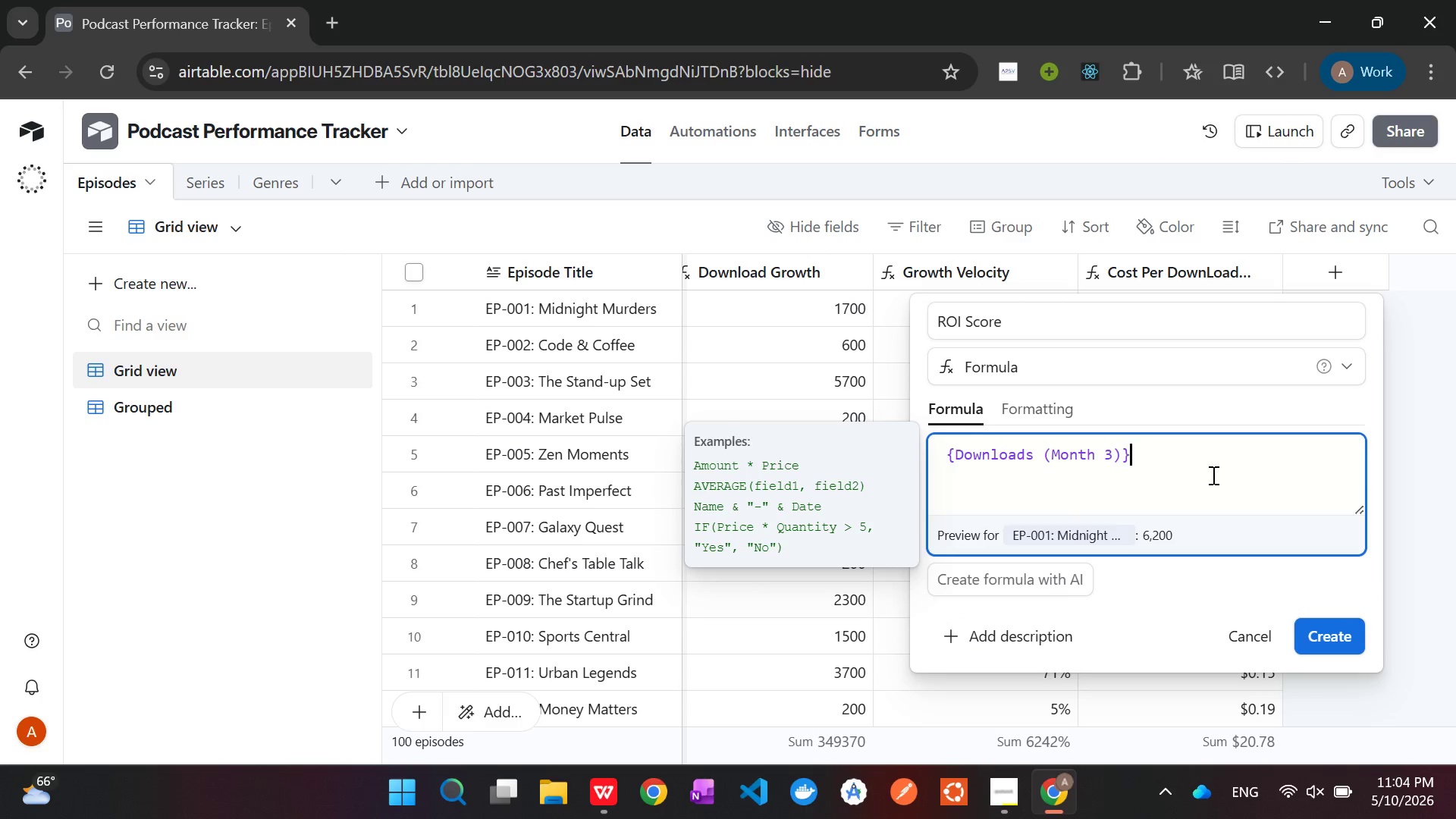 
key(Space)
 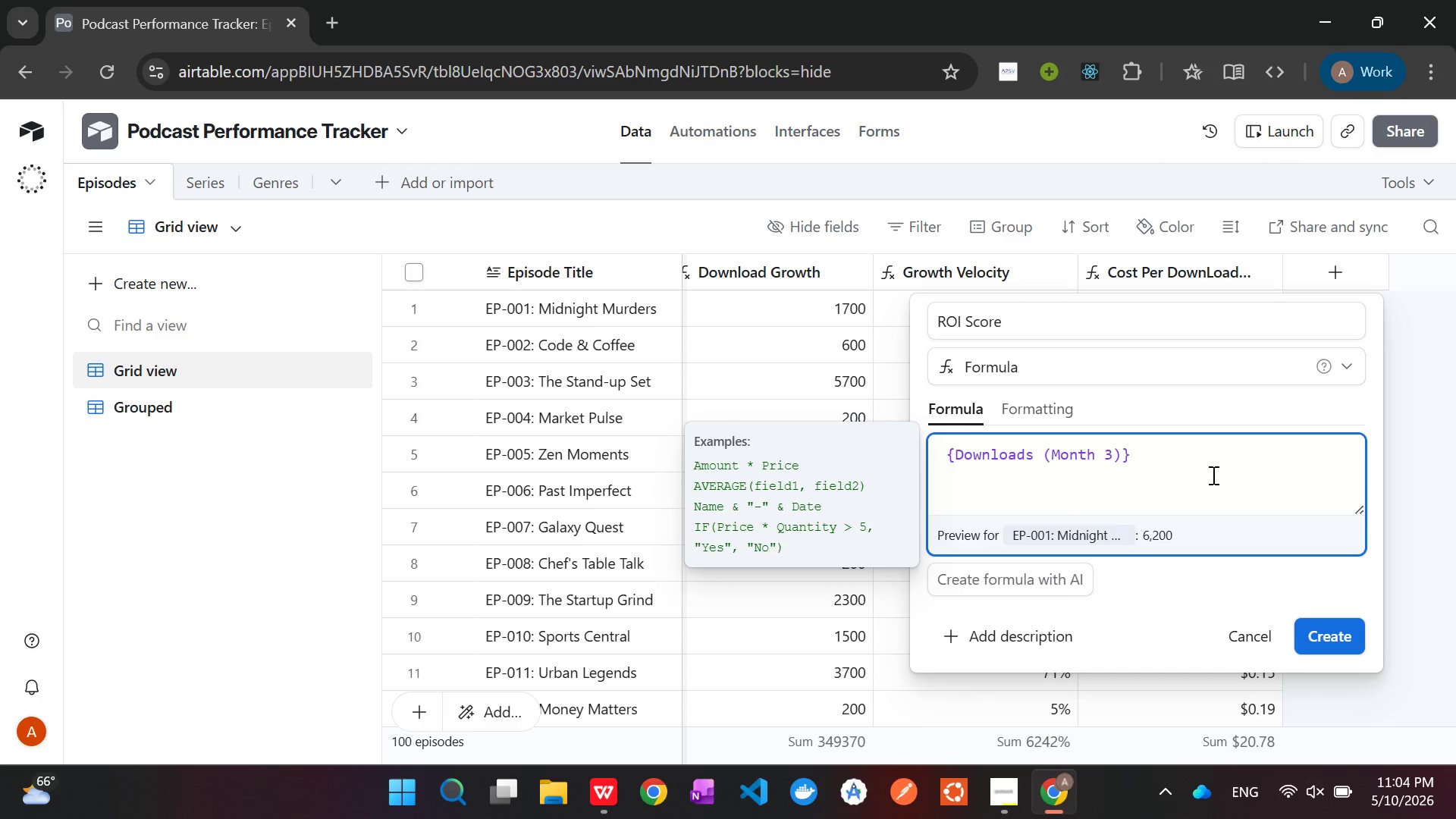 
key(Slash)
 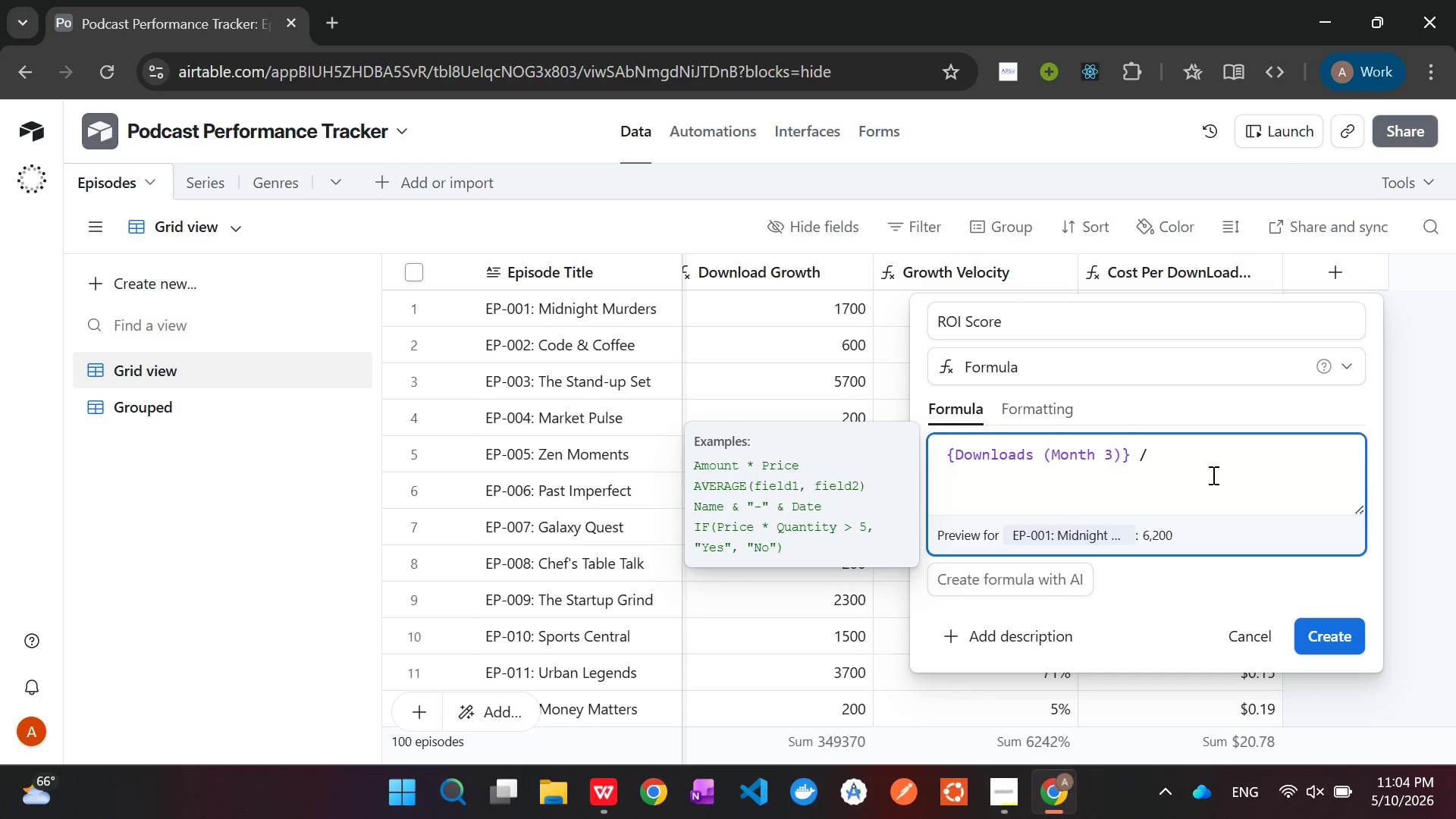 
key(Space)
 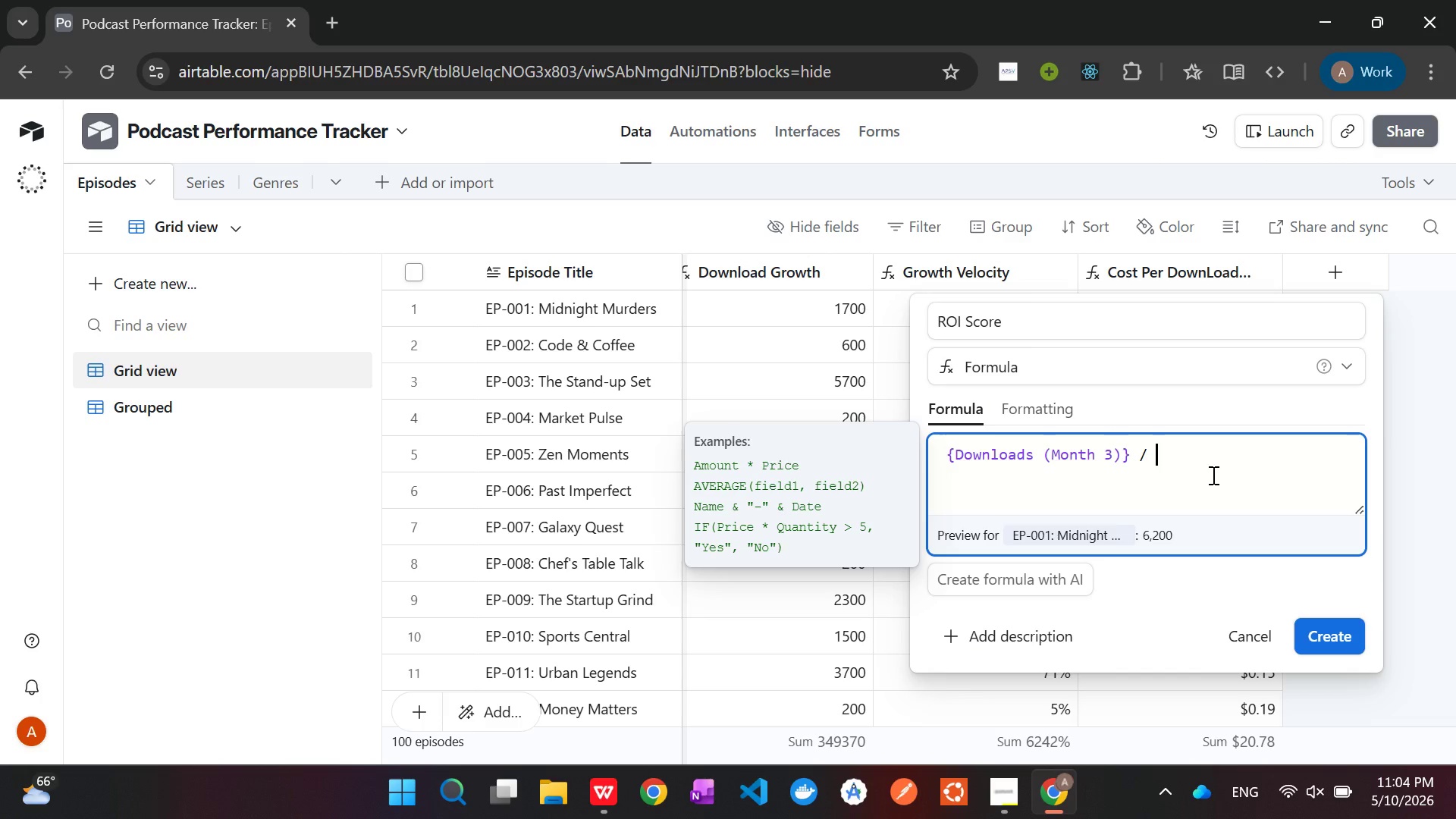 
key(Shift+BracketLeft)
 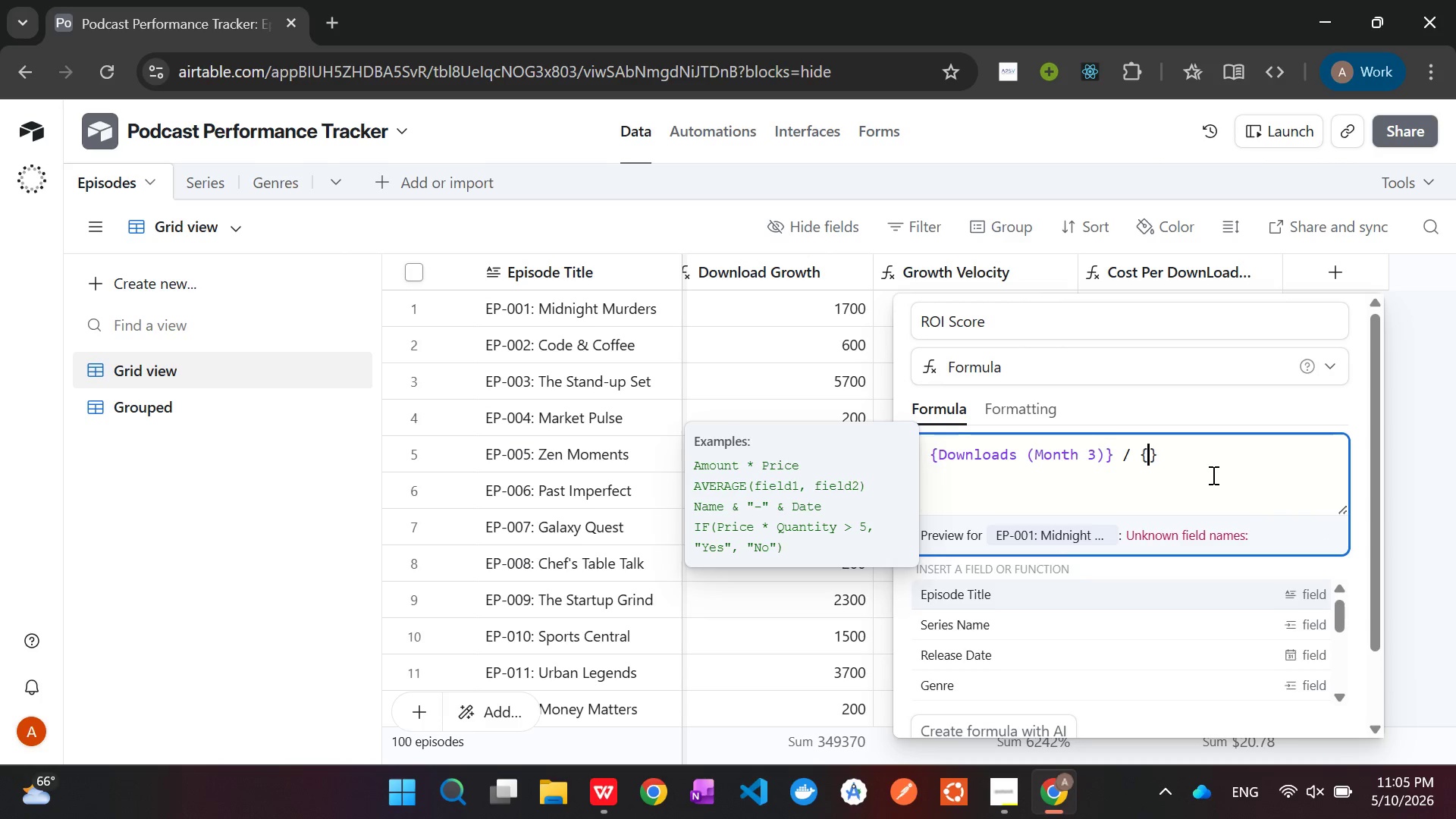 
wait(5.98)
 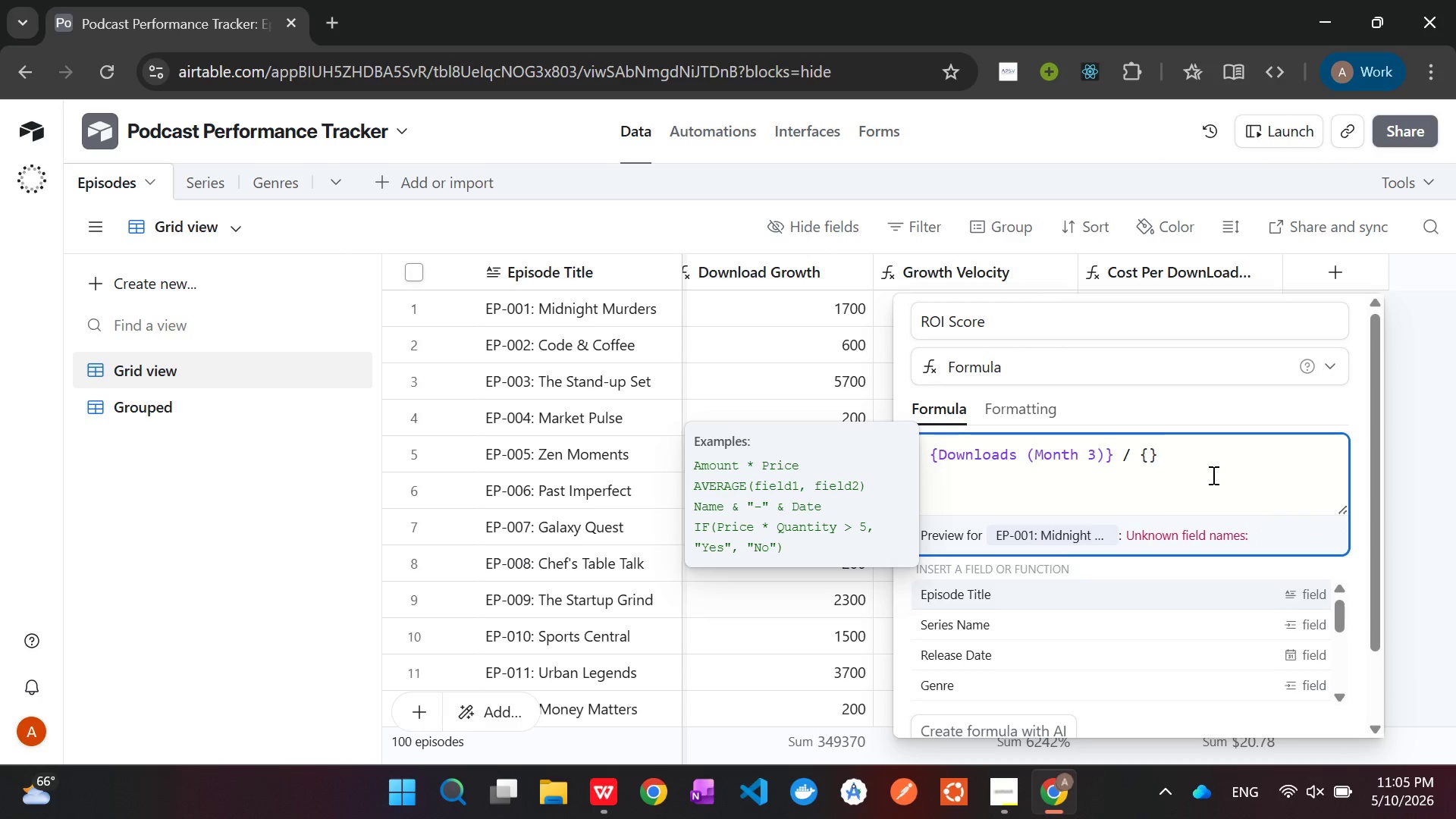 
key(Shift+P)
 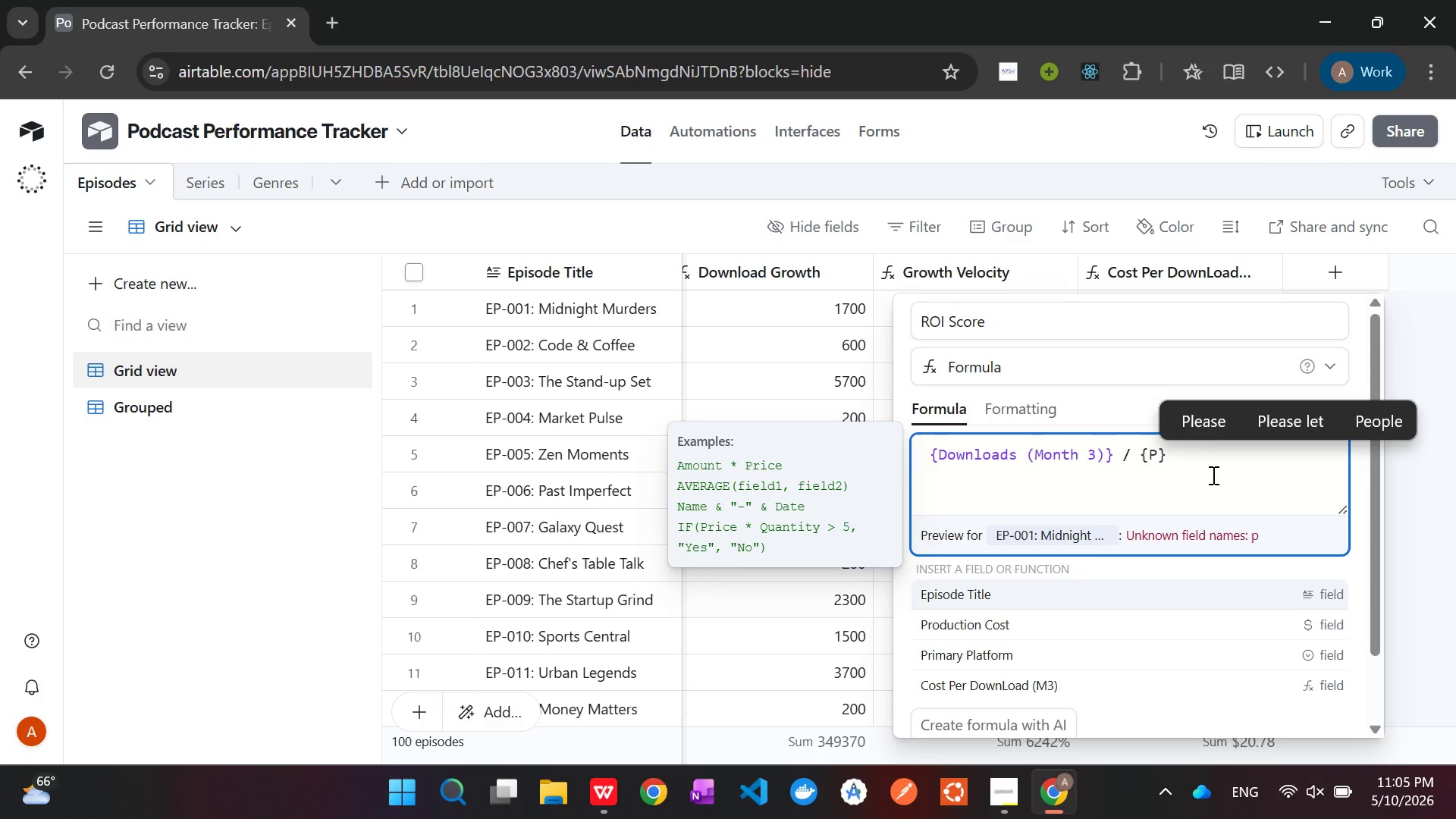 
key(ArrowDown)
 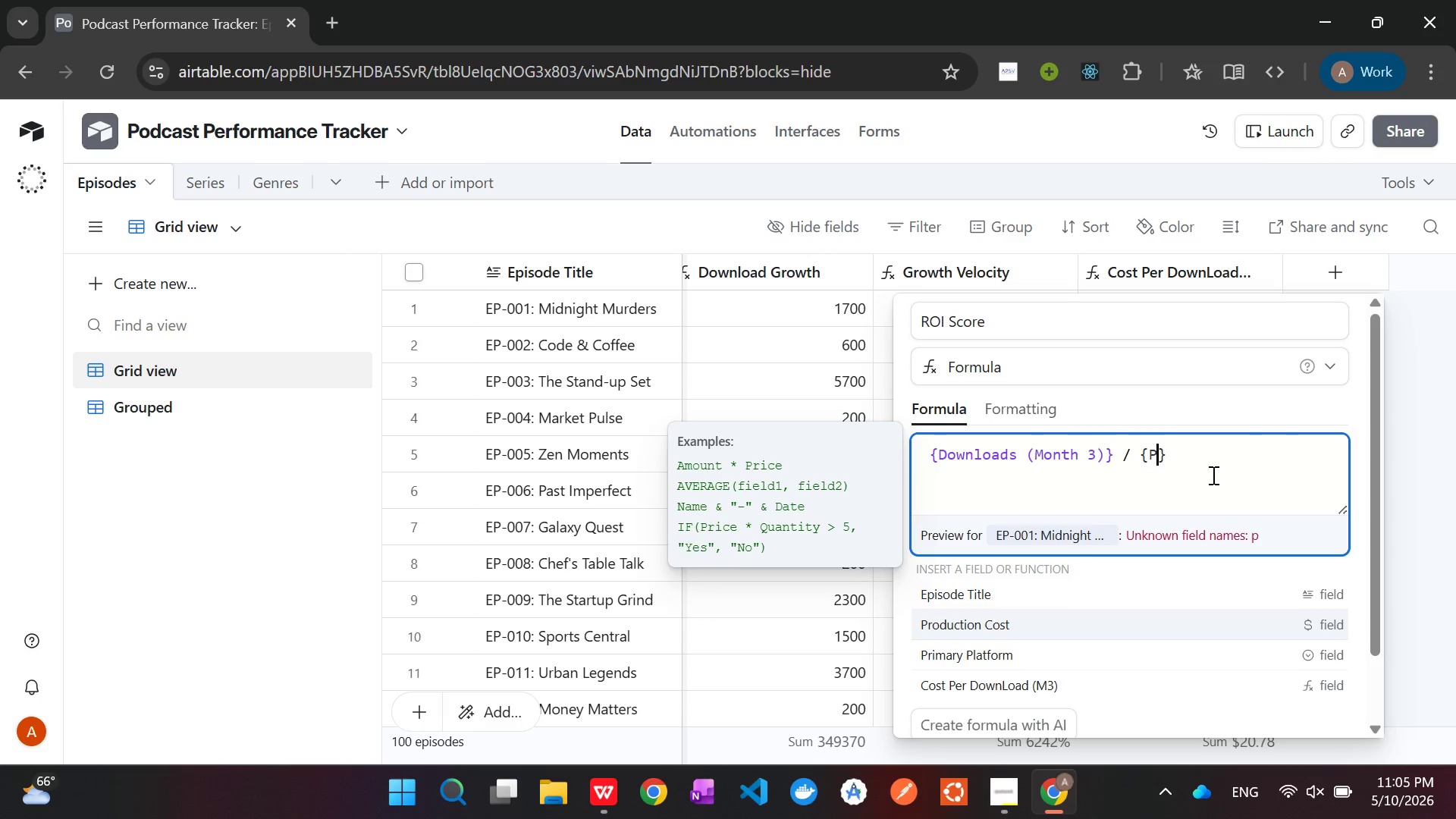 
key(Tab)
 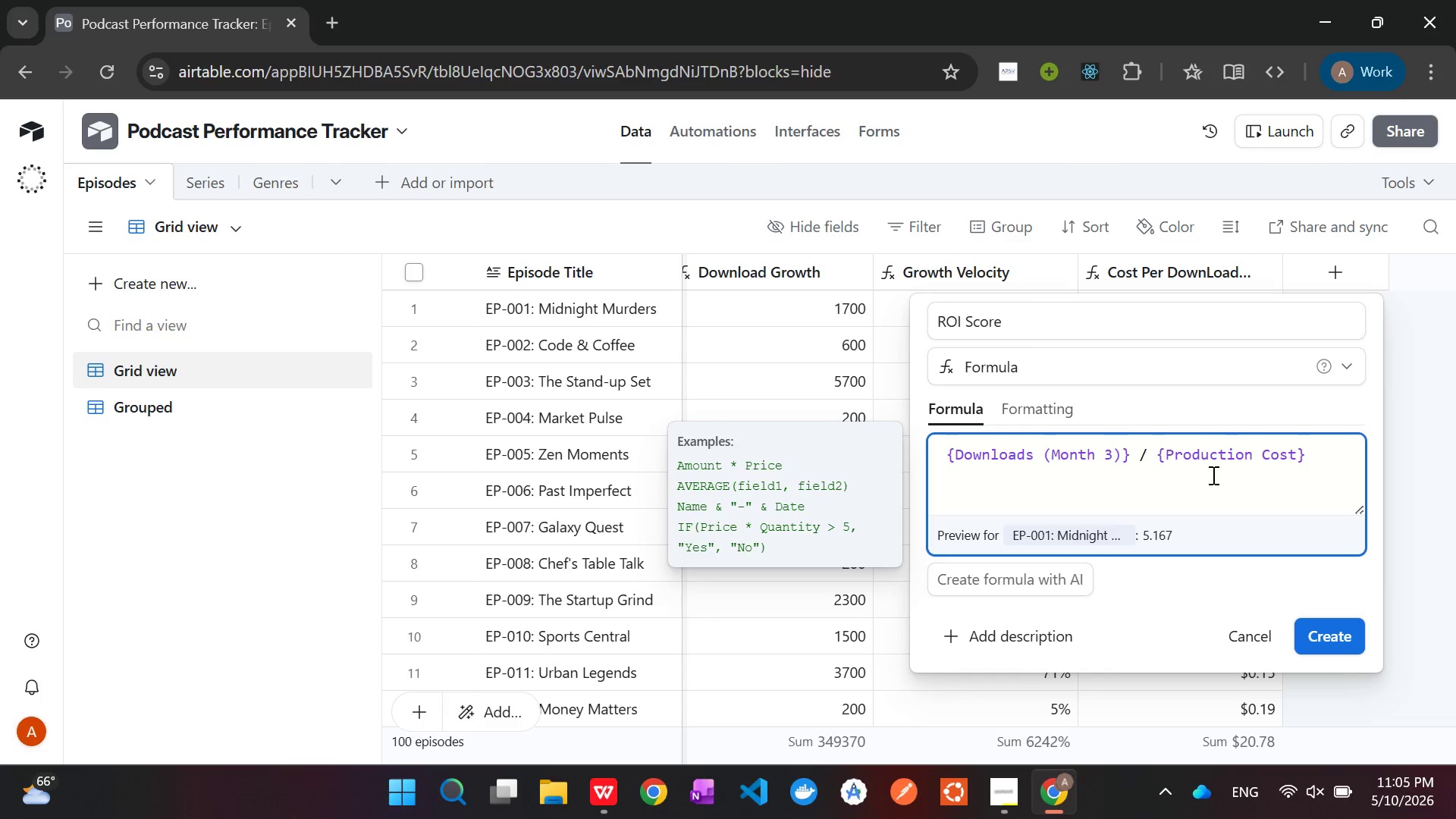 
wait(23.56)
 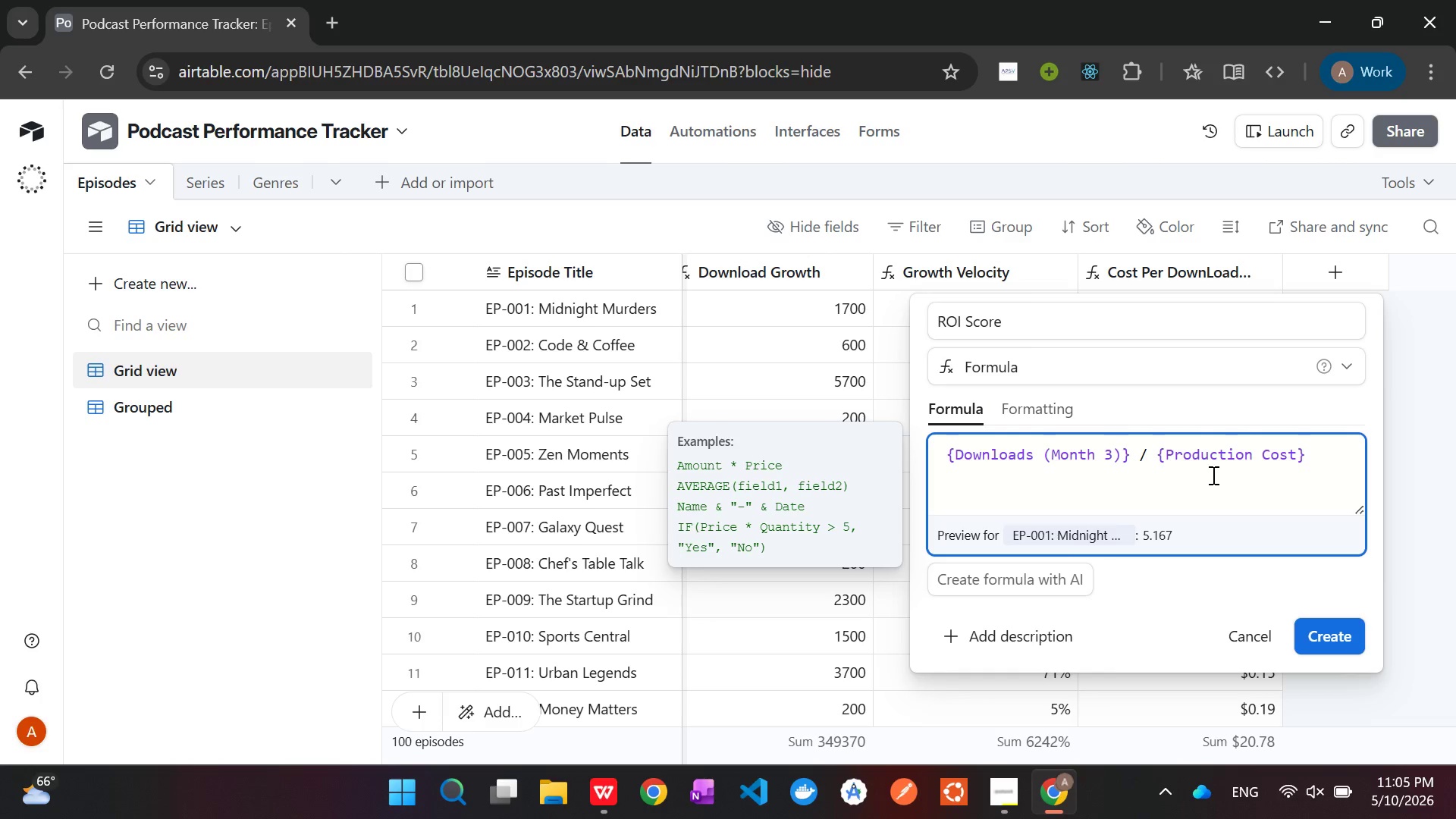 
left_click([1324, 632])
 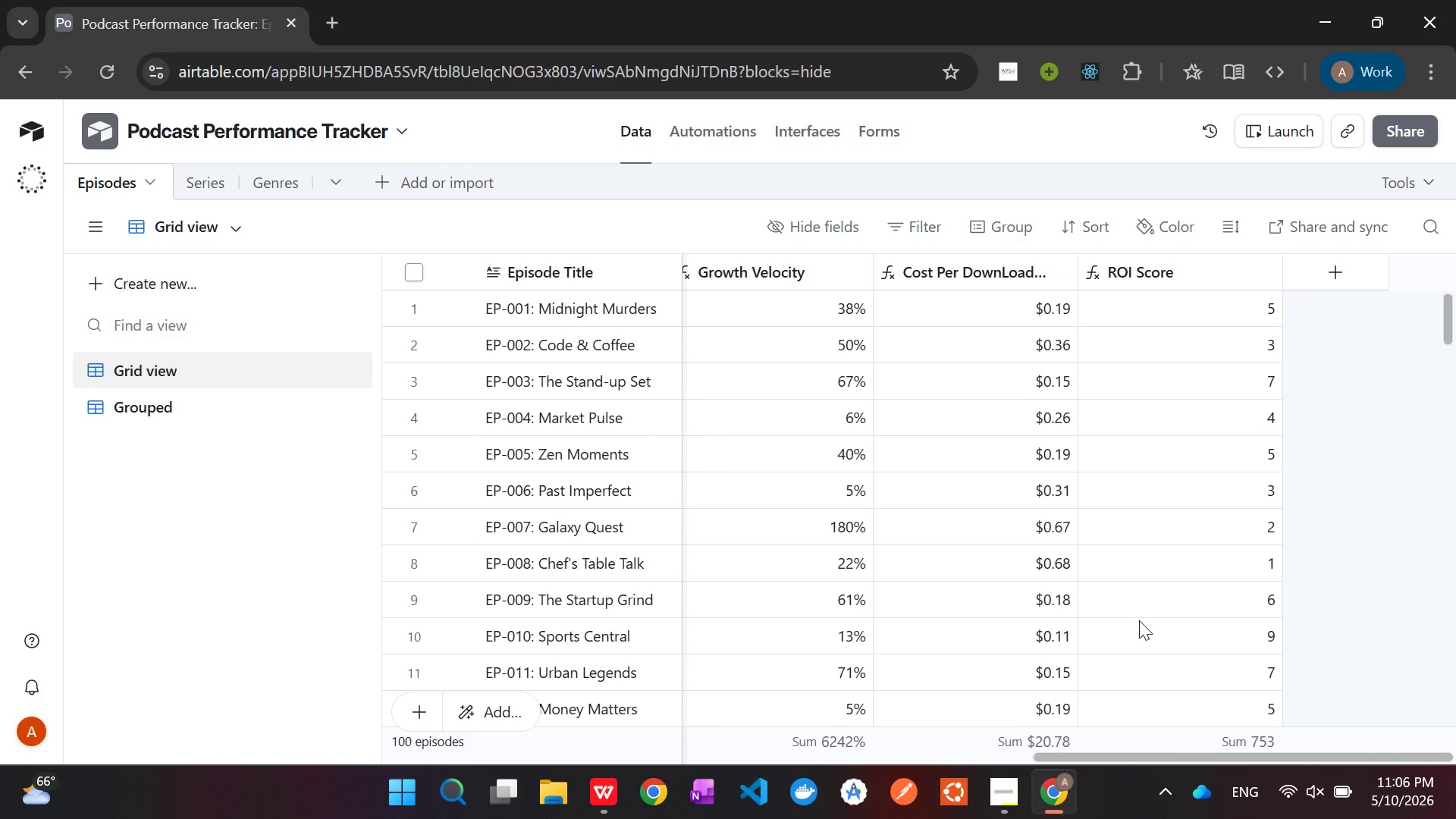 
wait(51.05)
 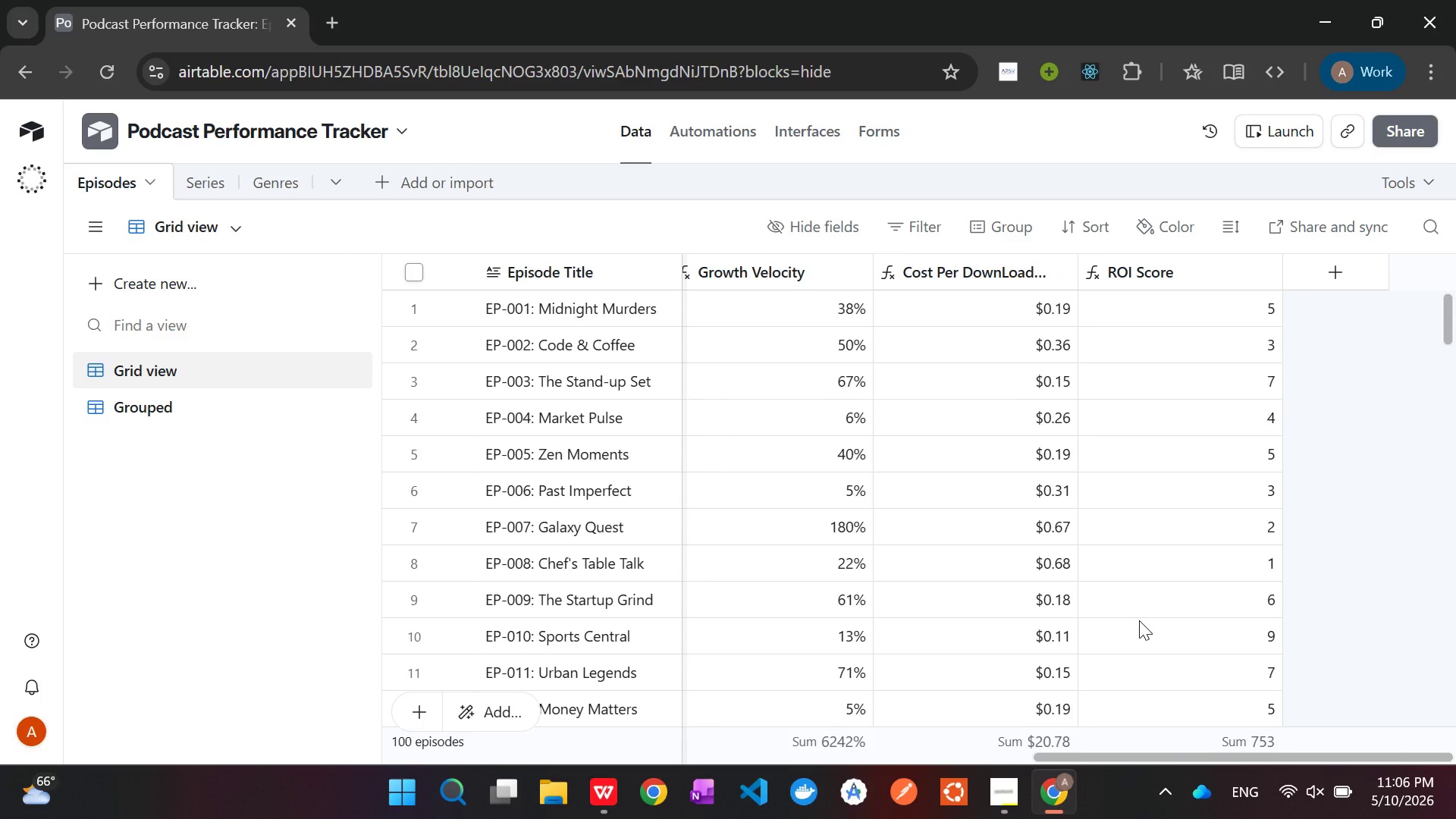 
left_click([105, 299])
 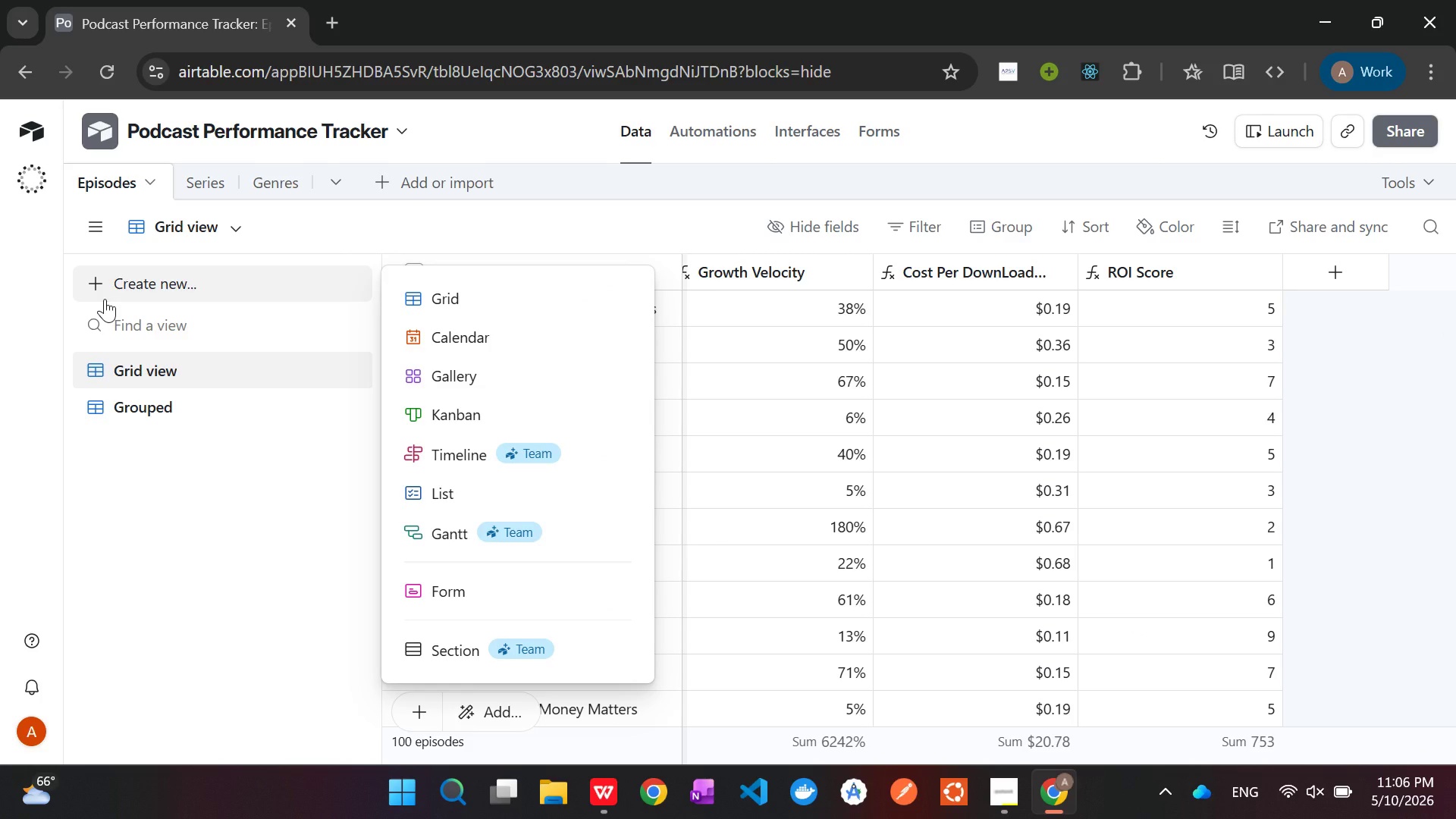 
wait(6.14)
 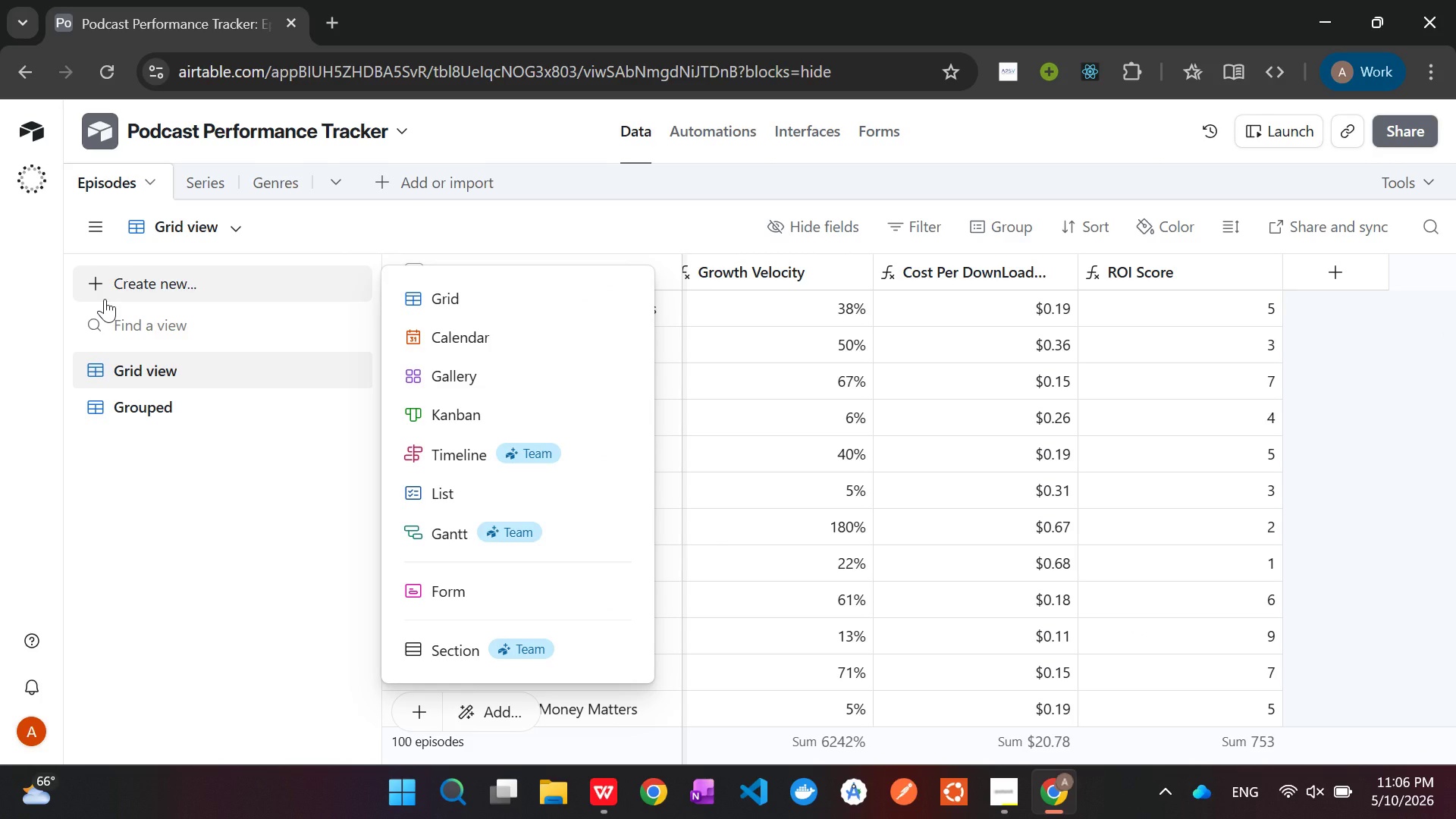 
left_click([463, 307])
 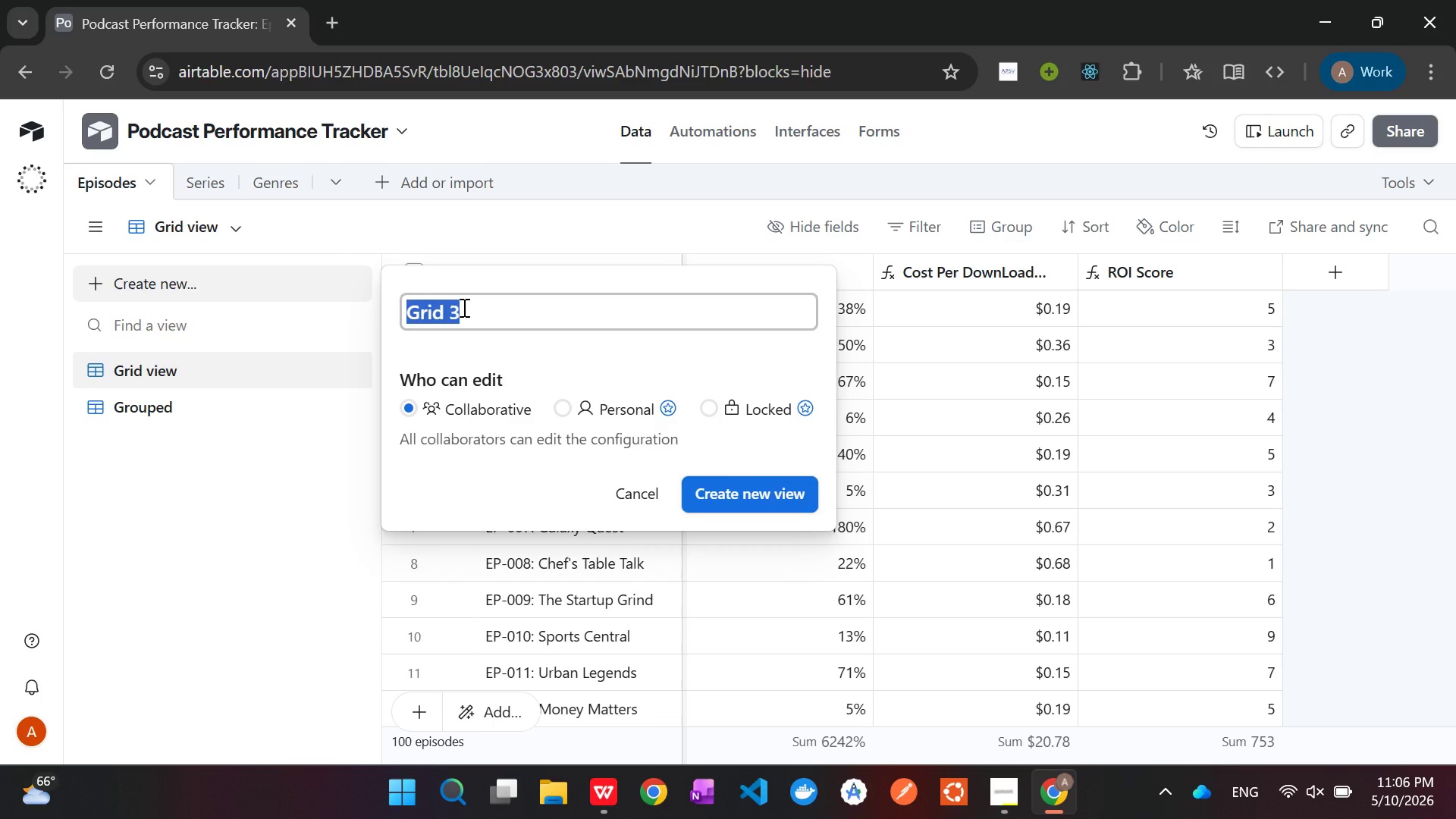 
key(Backspace)
type(High Growth Episode)
 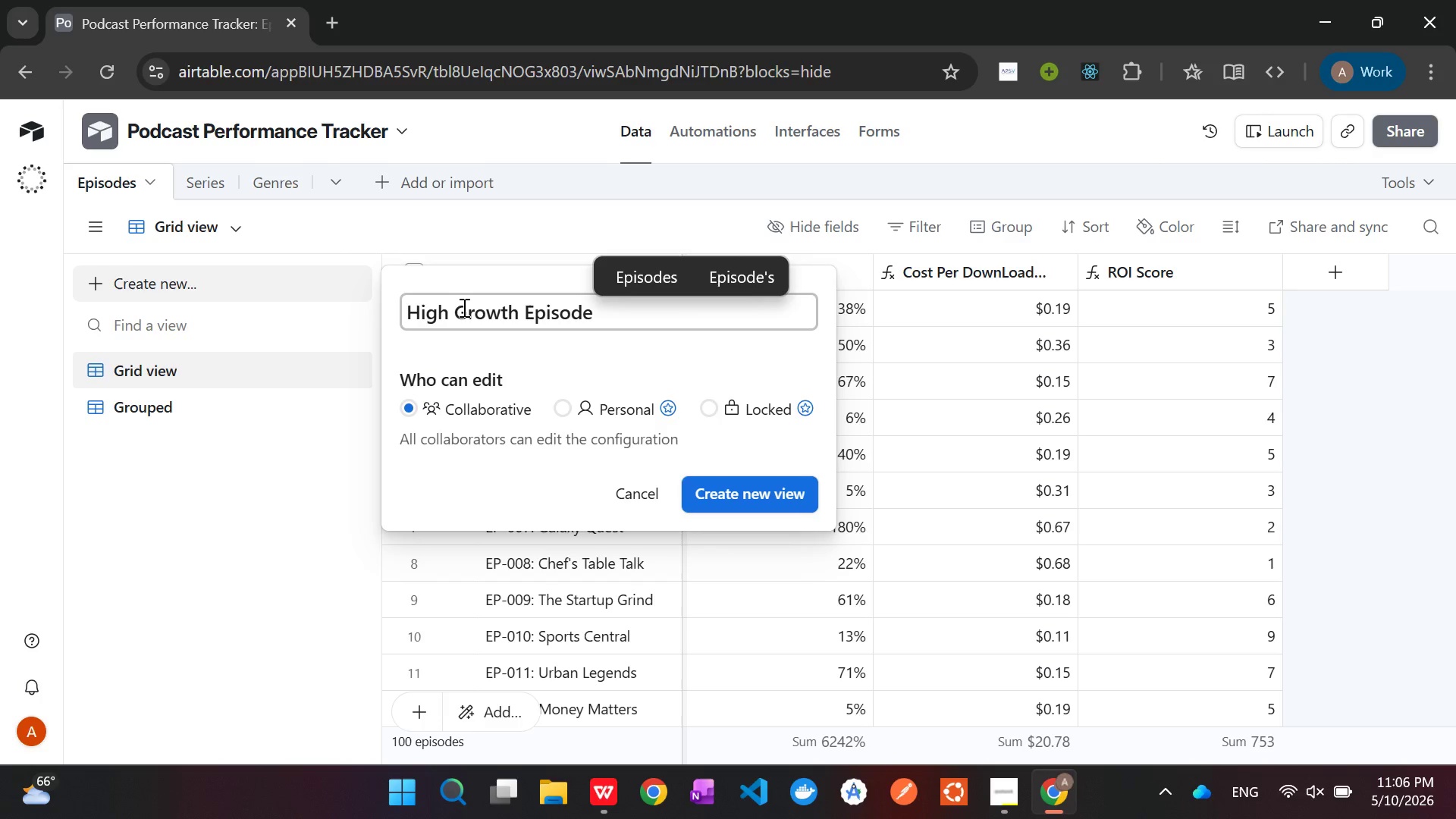 